 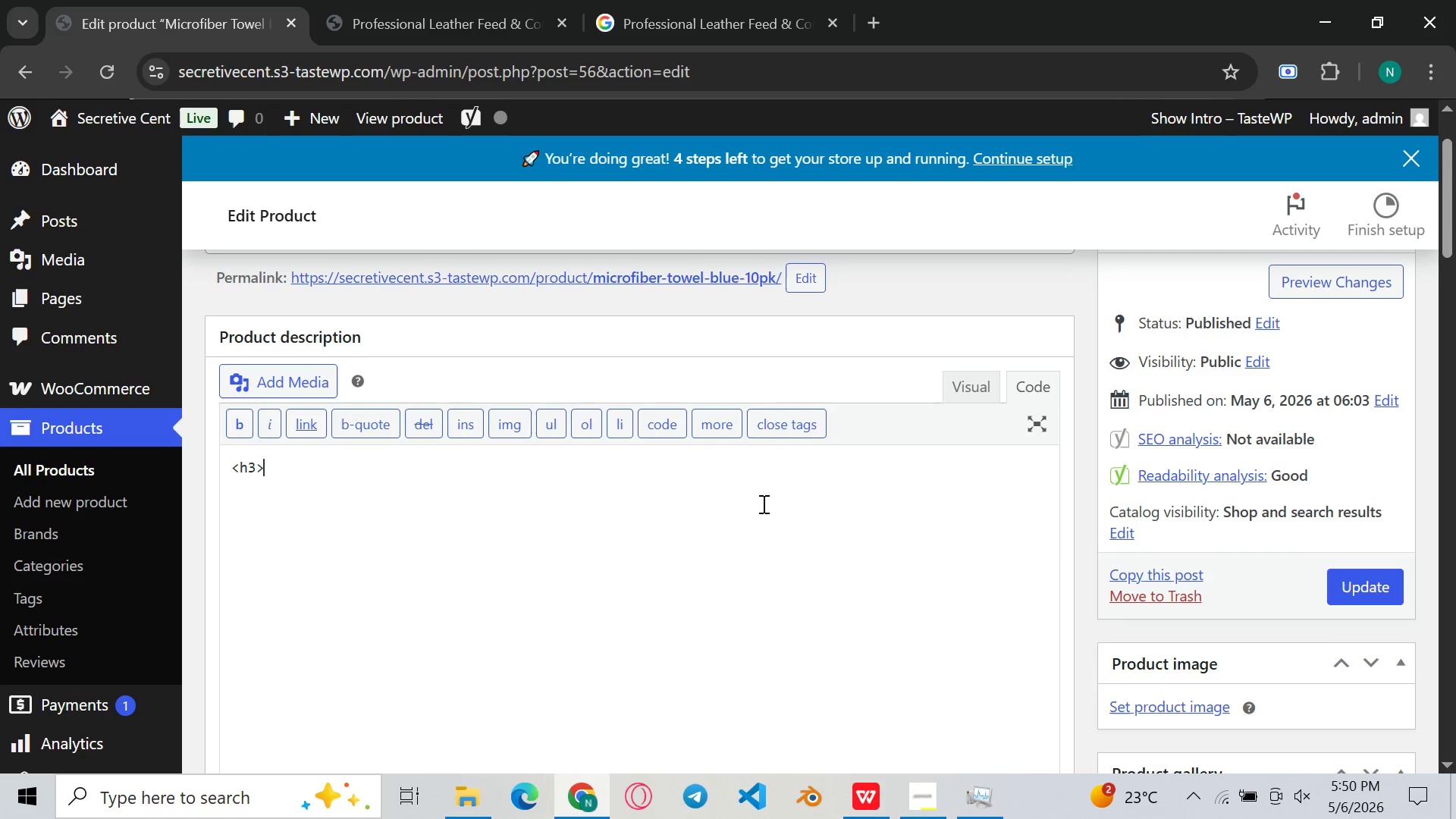 
hold_key(key=ShiftLeft, duration=0.42)
 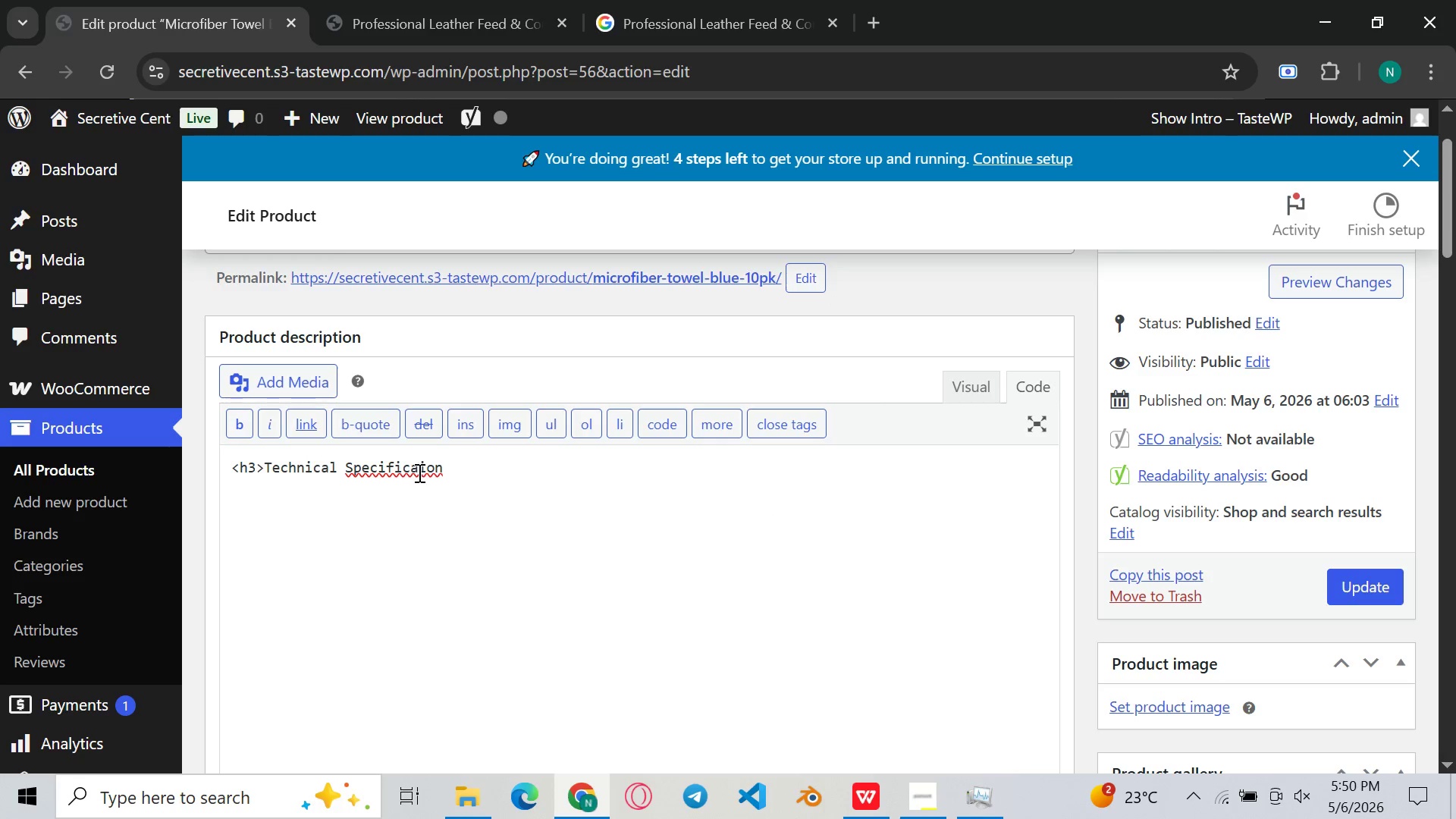 
wait(7.62)
 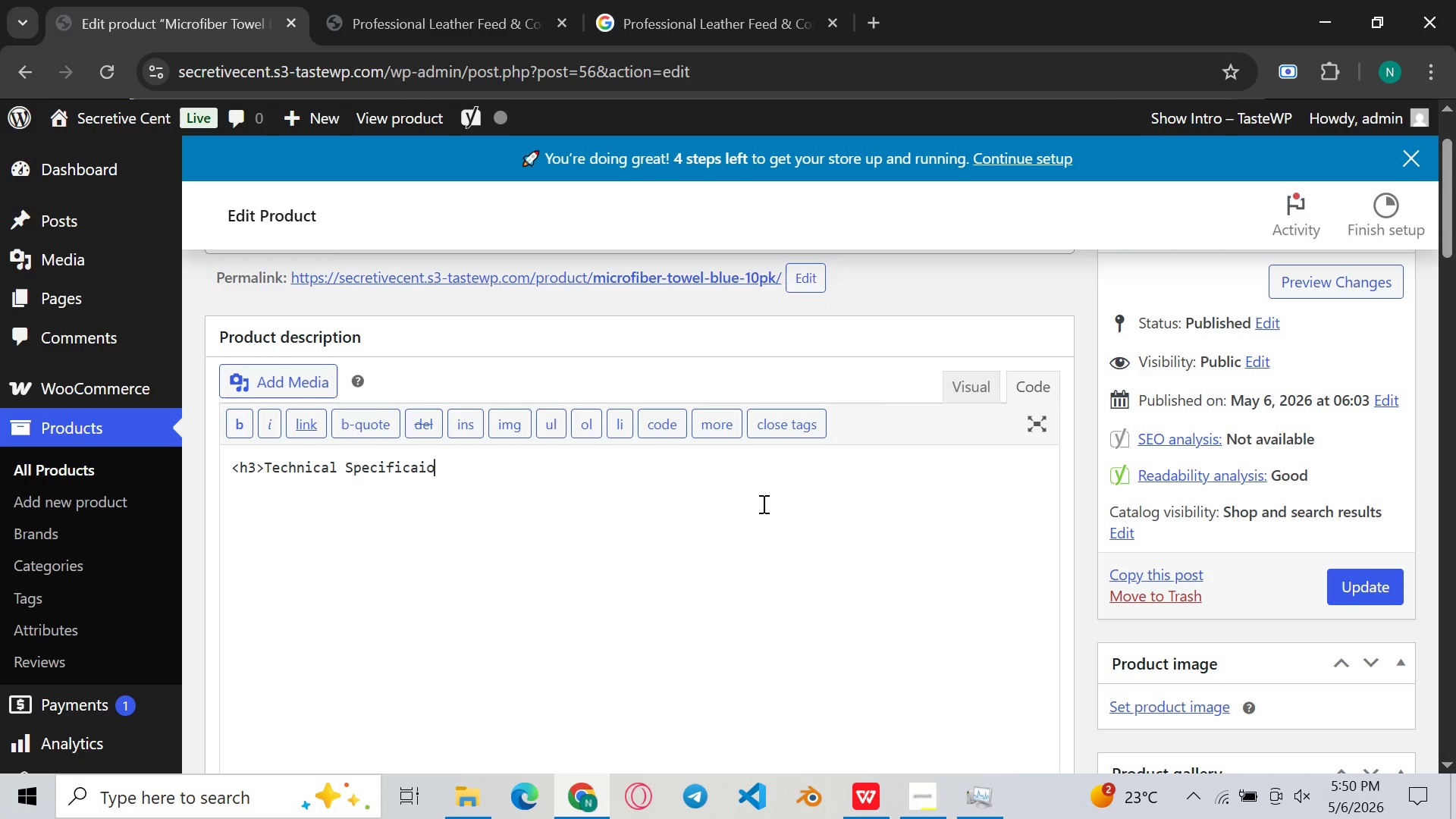 
left_click([418, 472])
 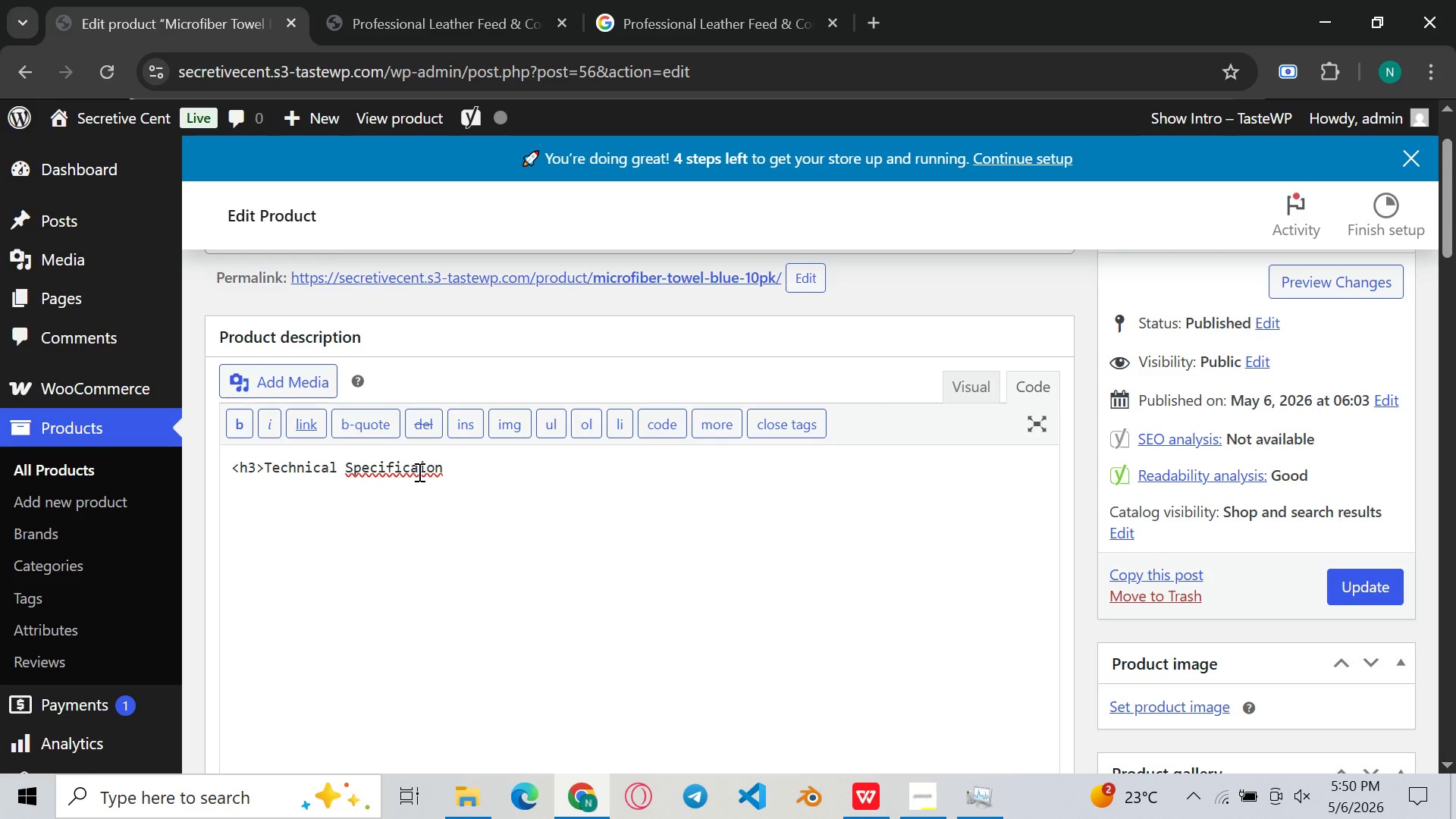 
key(T)
 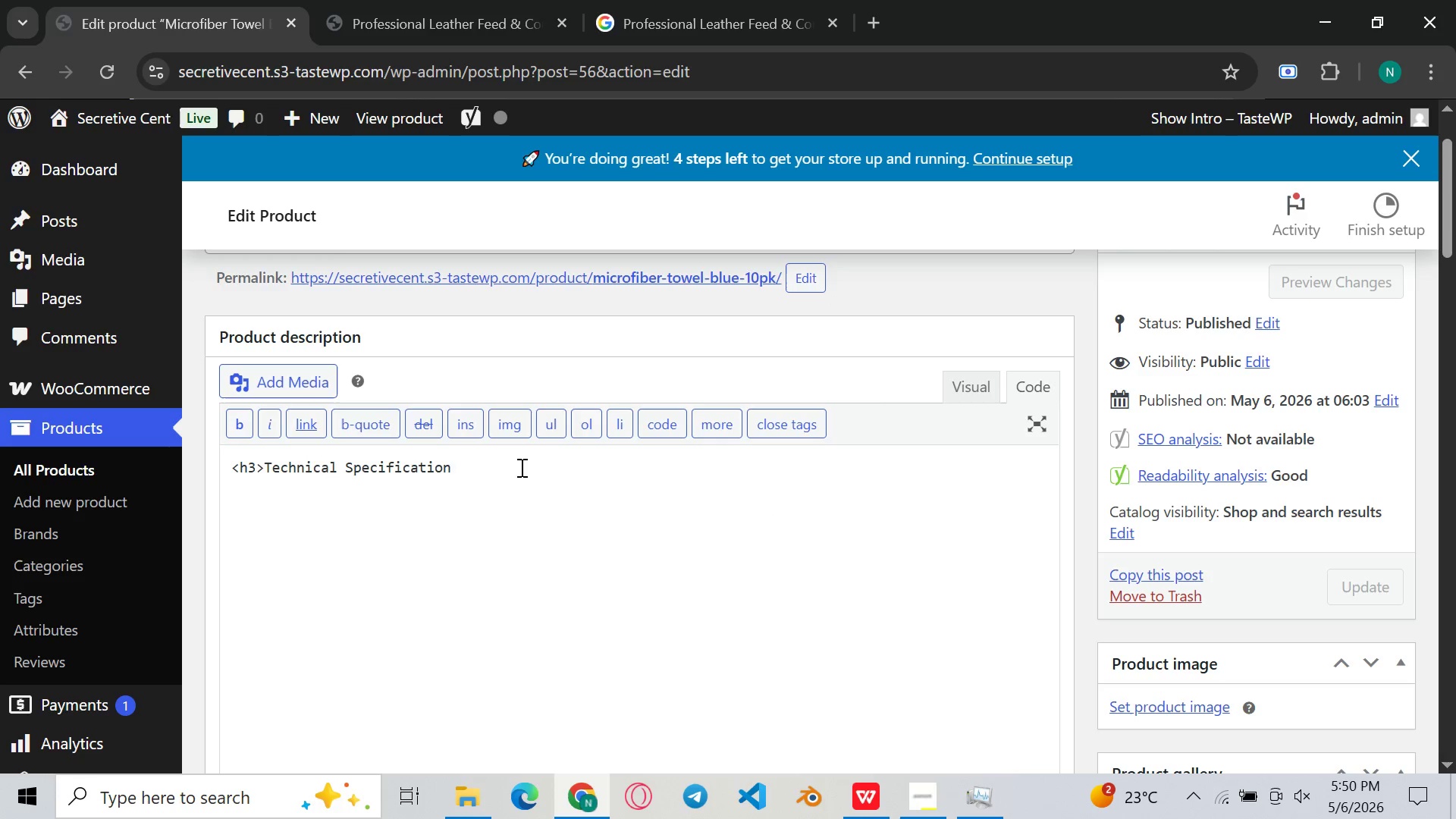 
left_click([520, 467])
 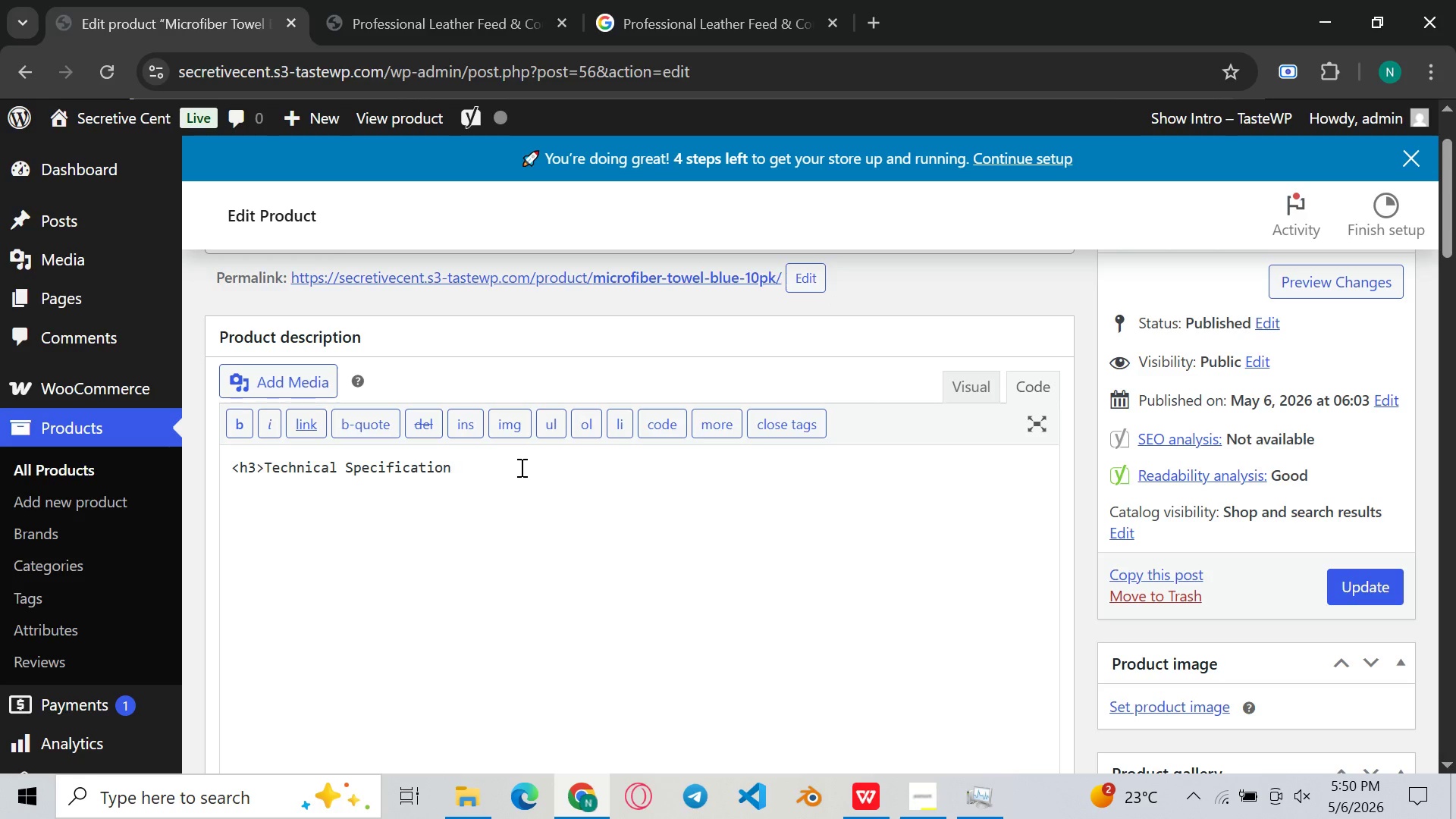 
type(</h3><ul>)
 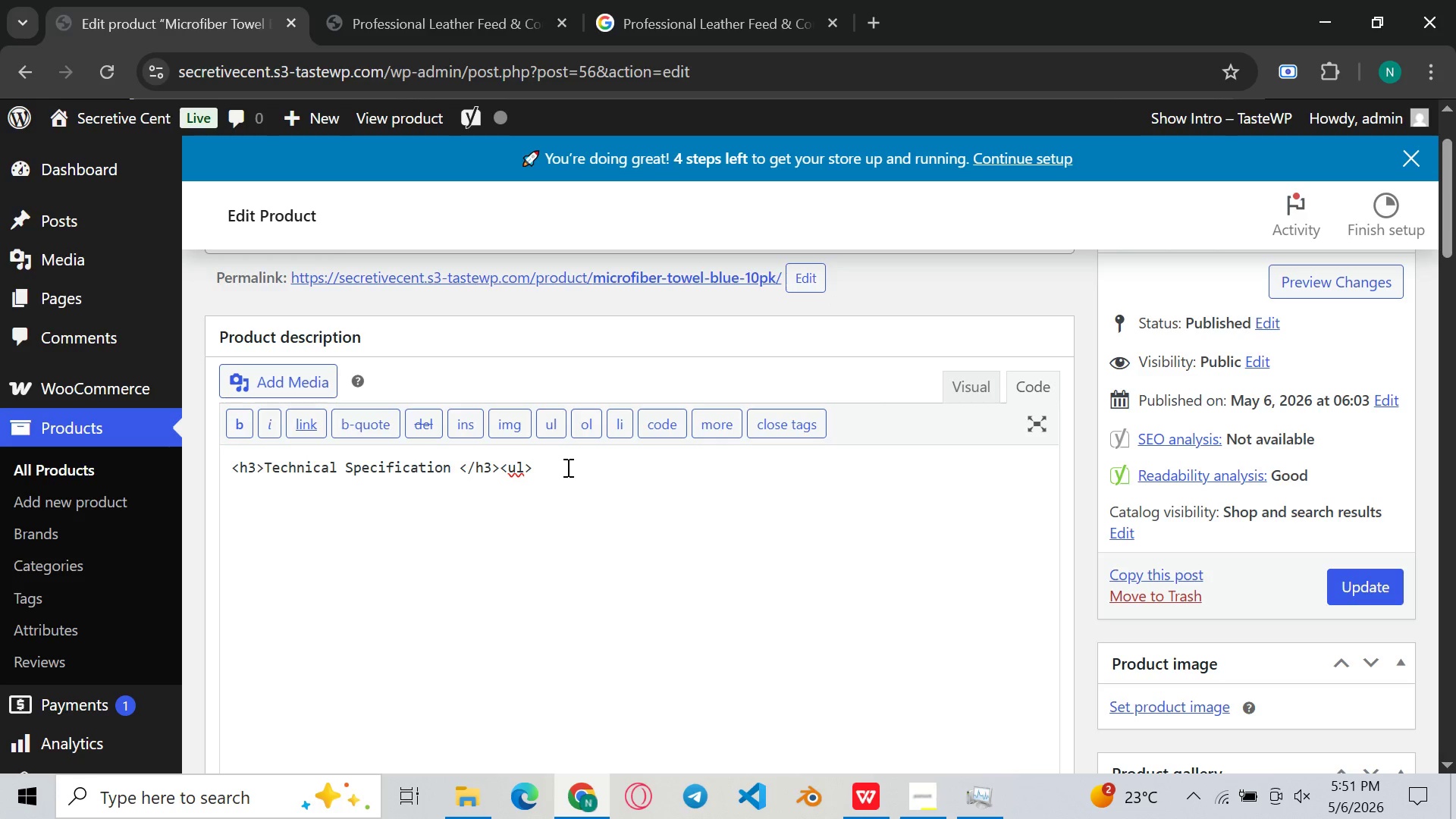 
type(,li><strong> Wweight)
 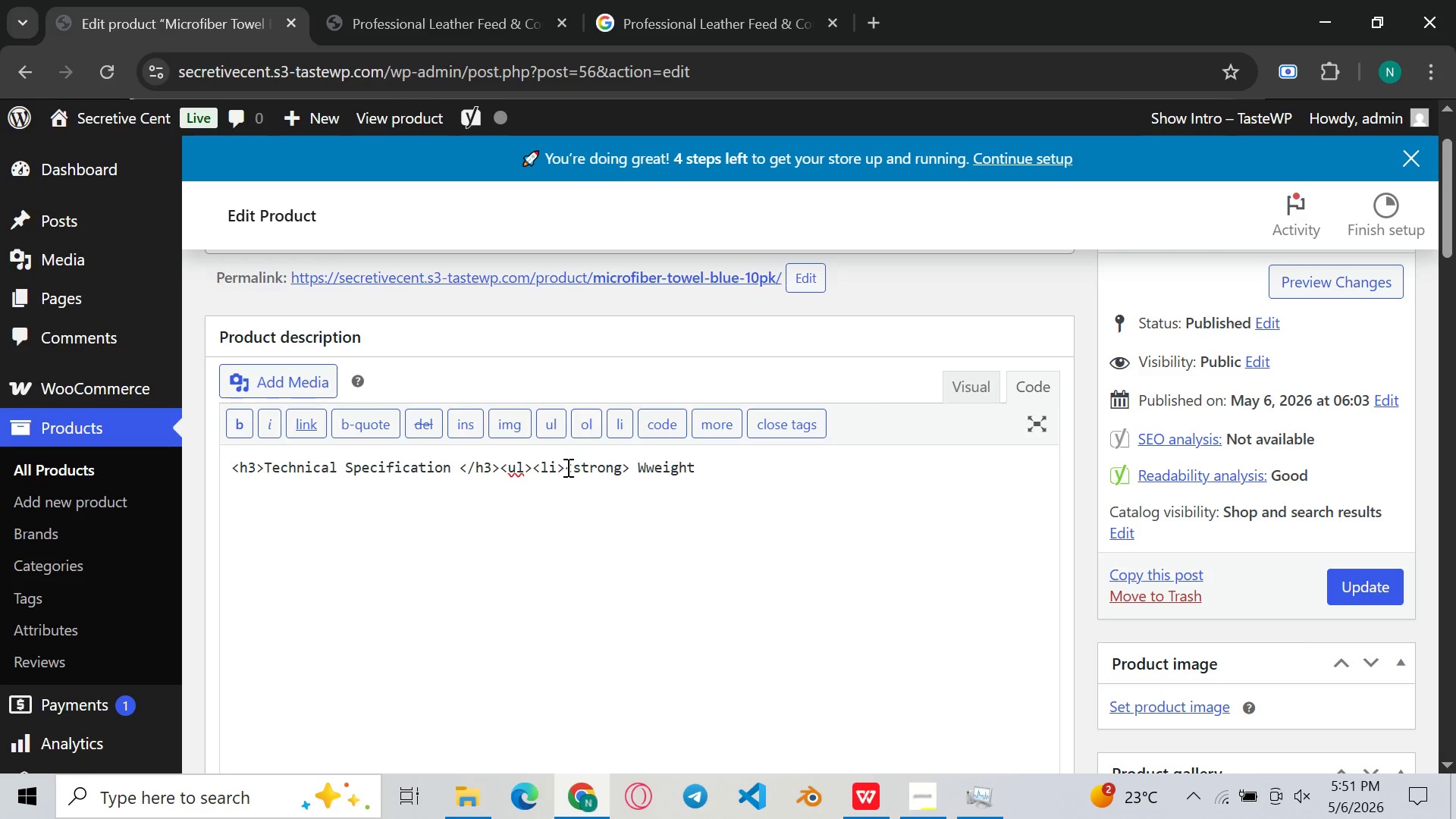 
left_click([663, 473])
 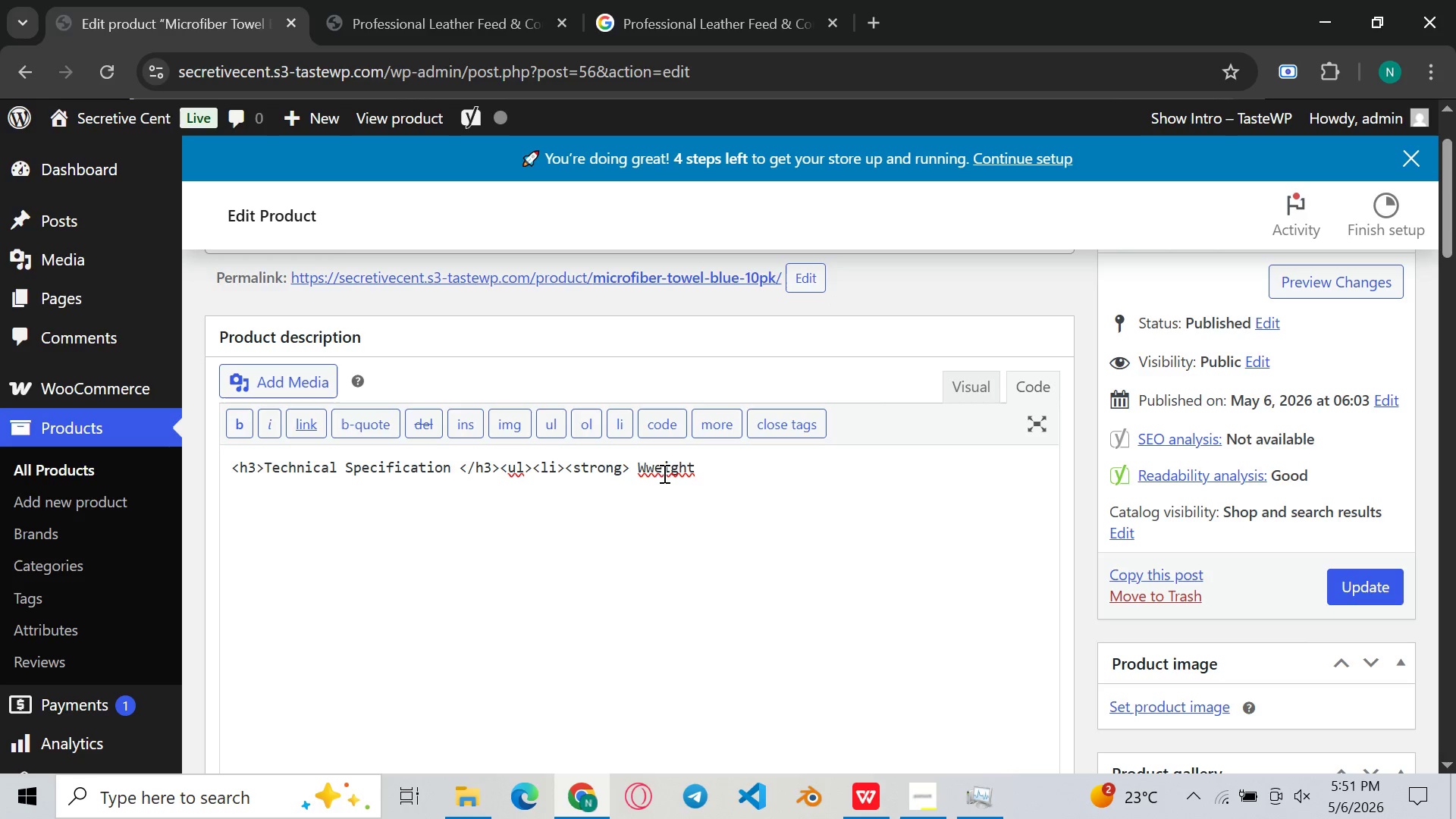 
key(ArrowLeft)
 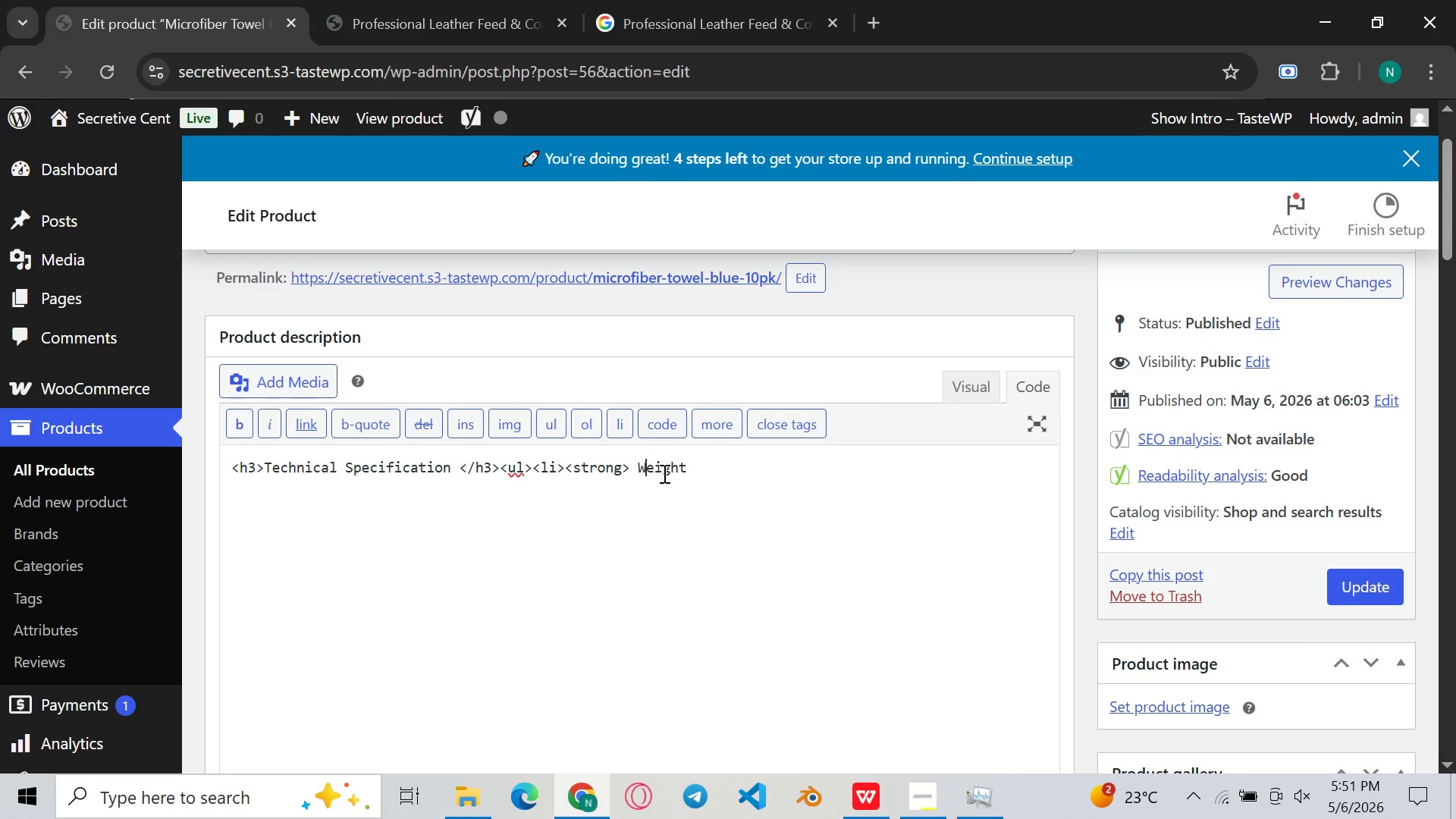 
key(Backspace)
 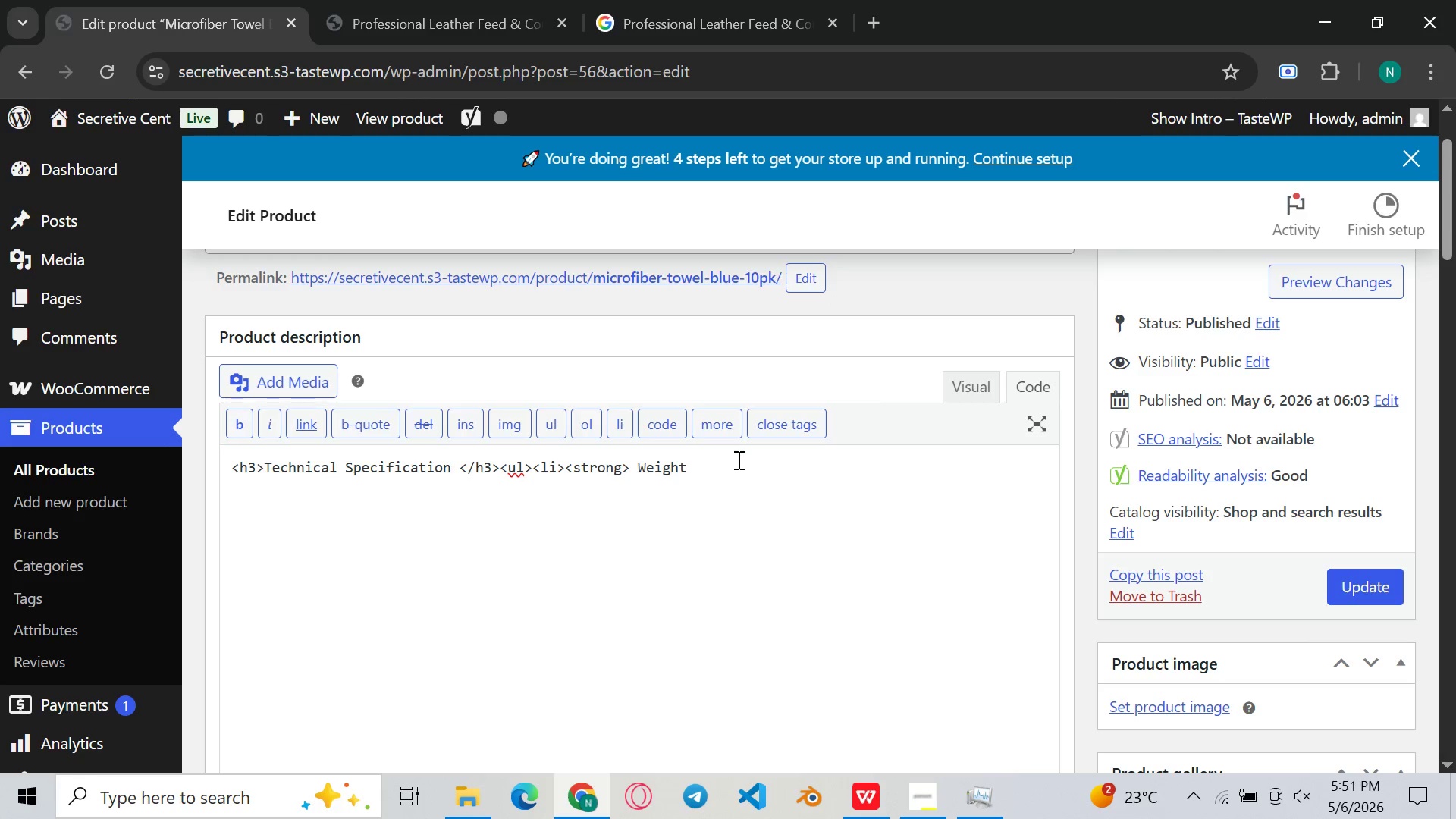 
left_click([737, 460])
 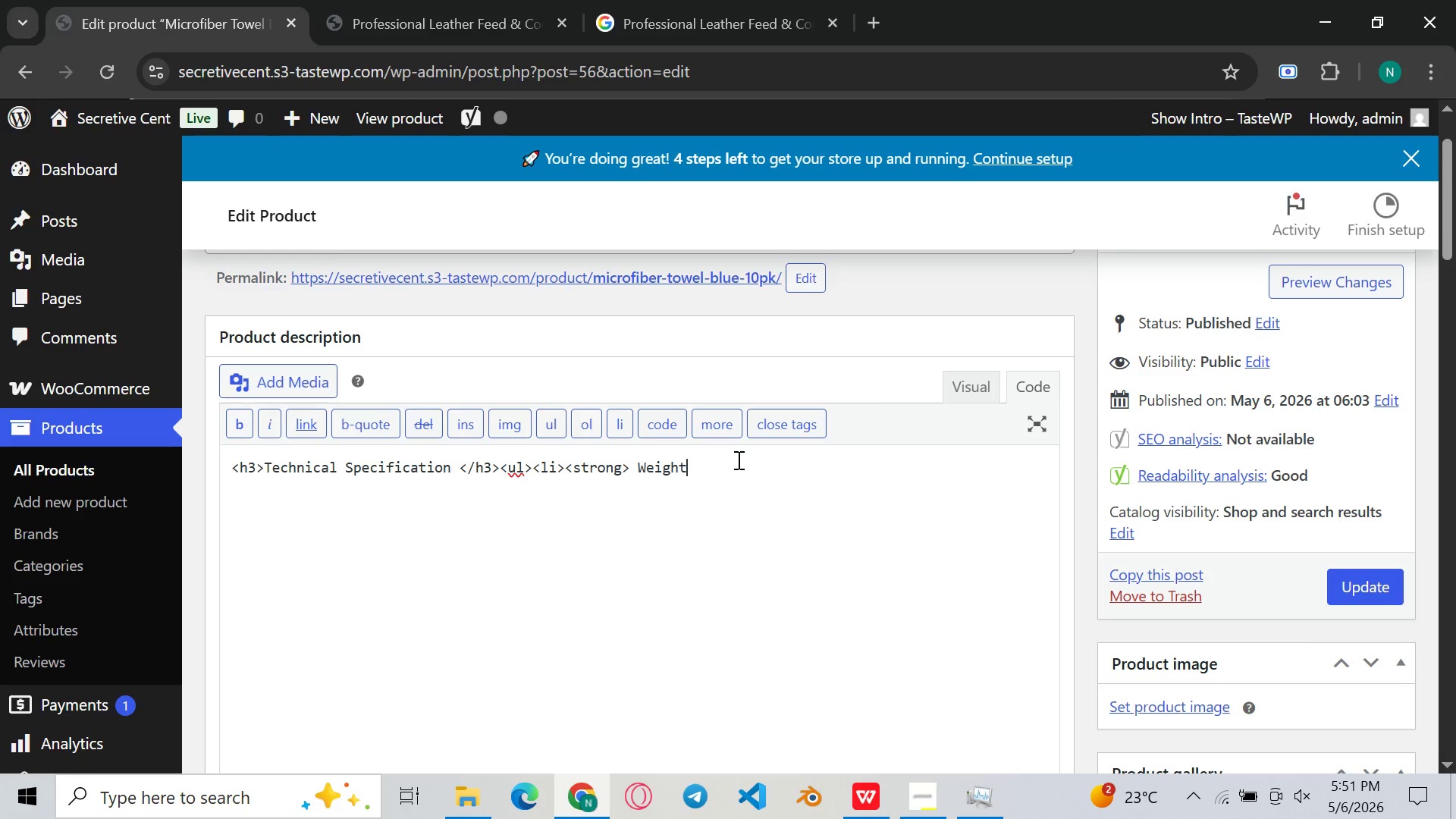 
type(:<?Strong> 350 GSM - heavy enough for high-absorption wipedowns )
key(Backspace)
type(, light enog)
key(Backspace)
type(uo)
key(Backspace)
type(gh for paint-safe use)
 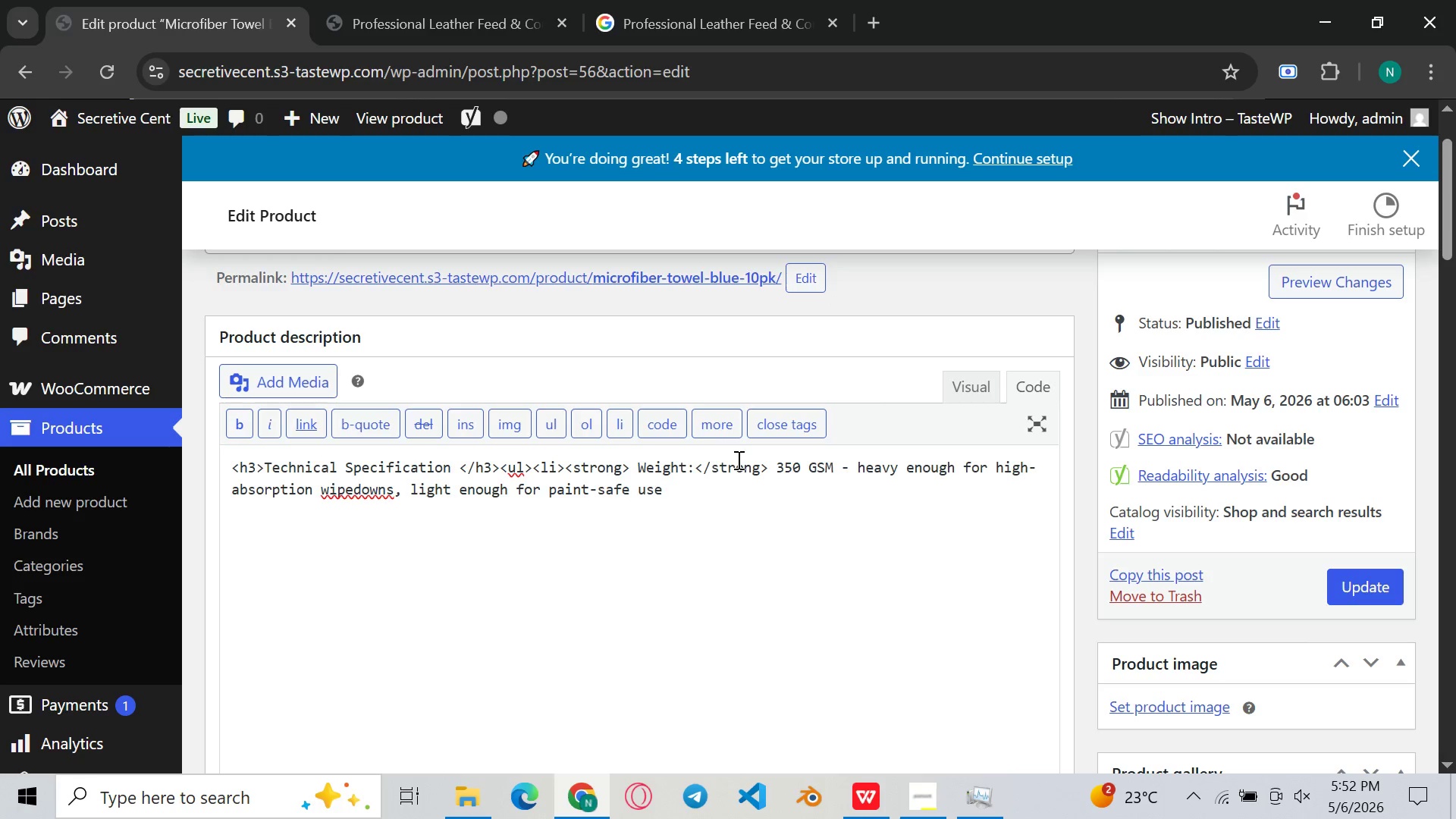 
type(<?li>)
 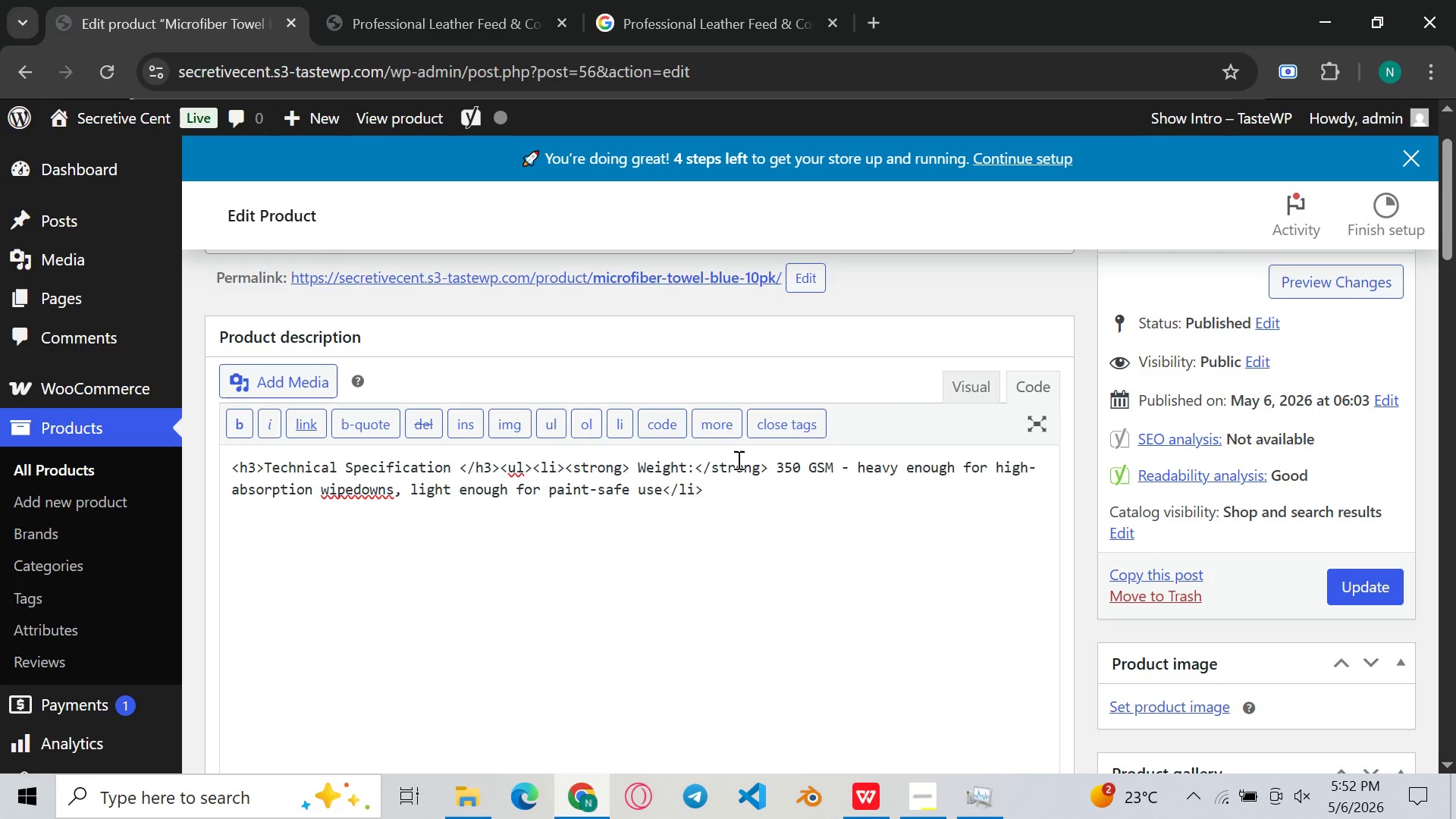 
wait(5.56)
 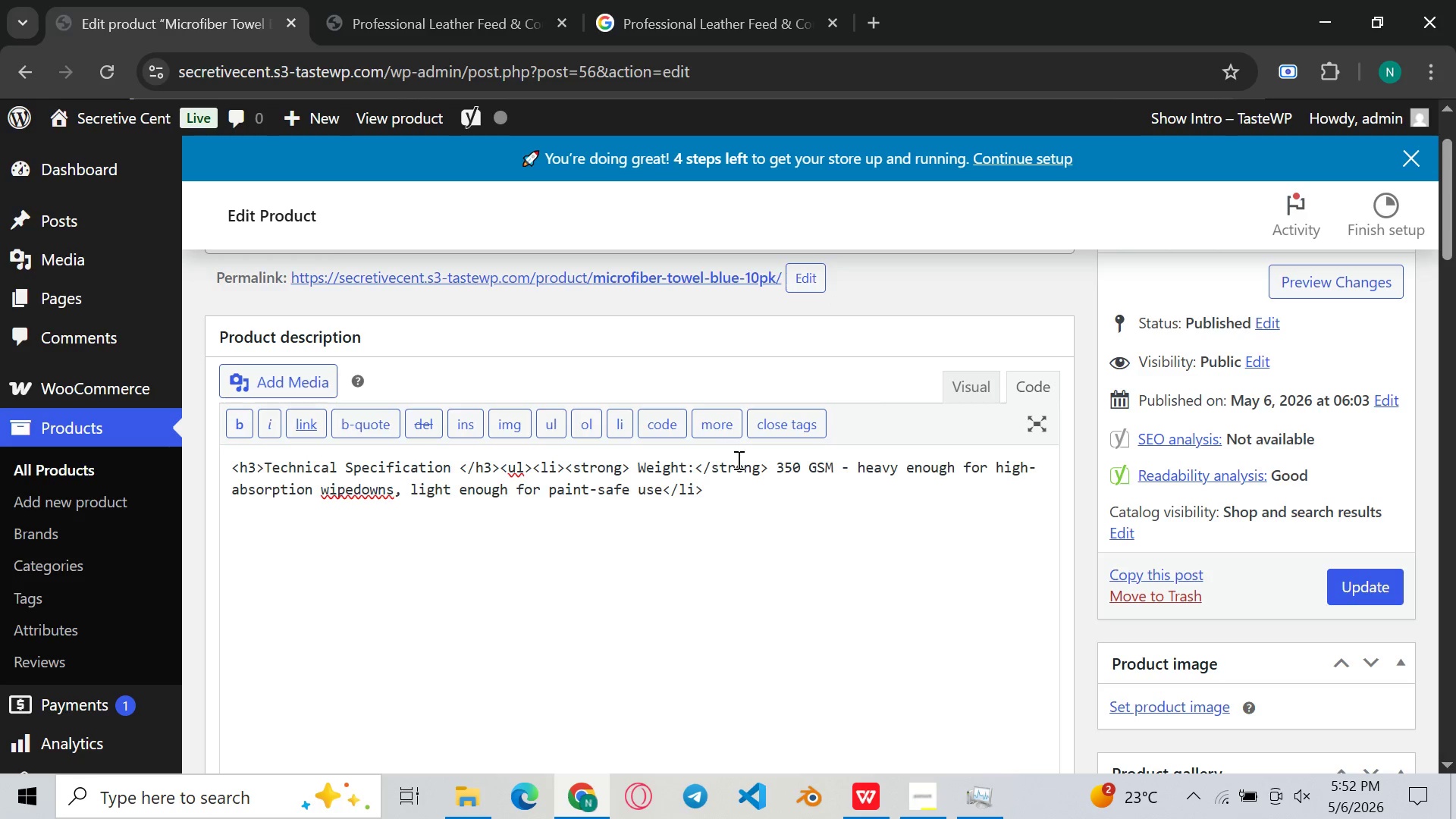 
type(<li><strong>Blend )
key(Backspace)
type(; </strong> 80% polyster / 20% polyamide )
 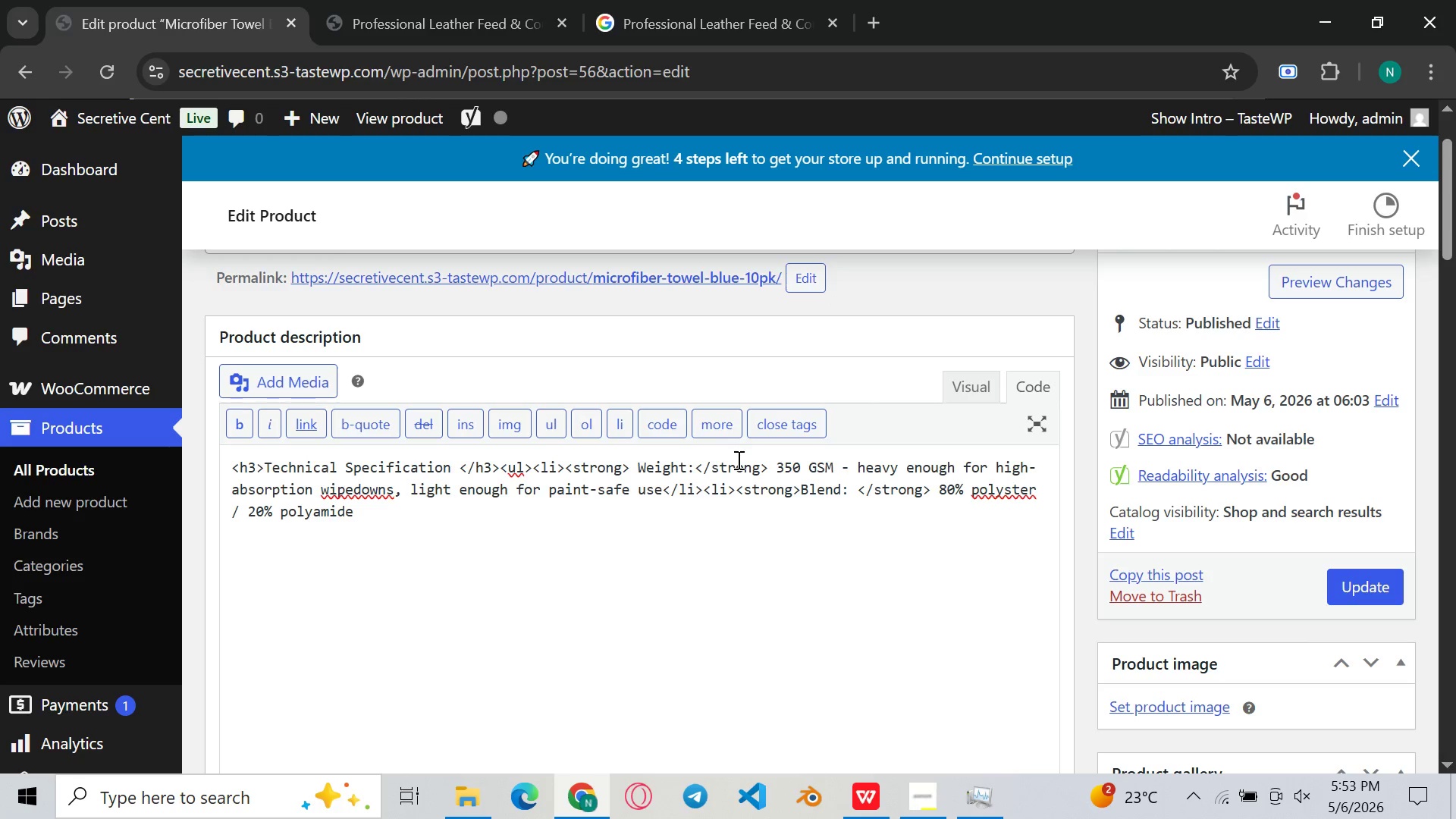 
wait(7.62)
 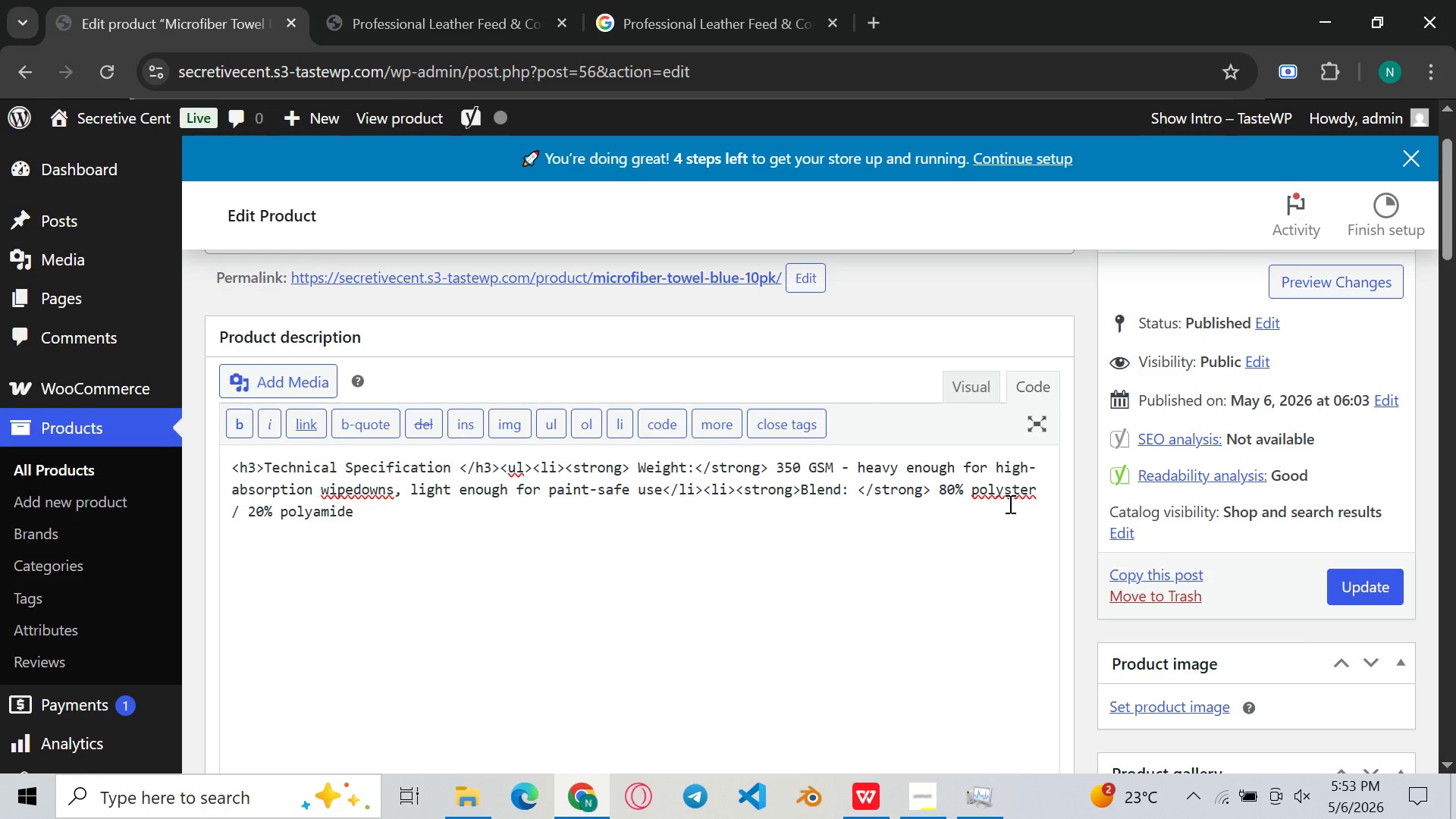 
left_click([1003, 497])
 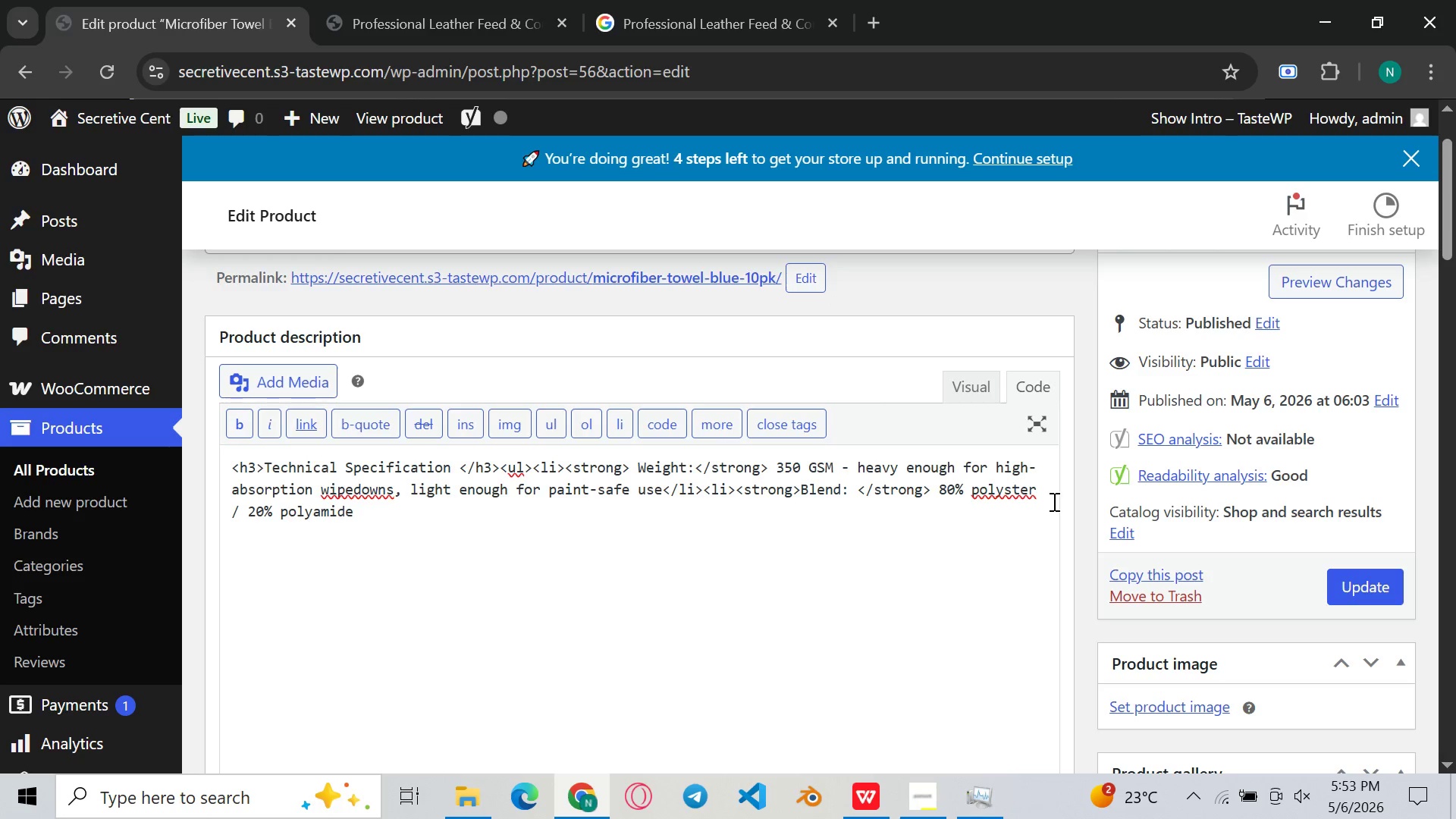 
key(E)
 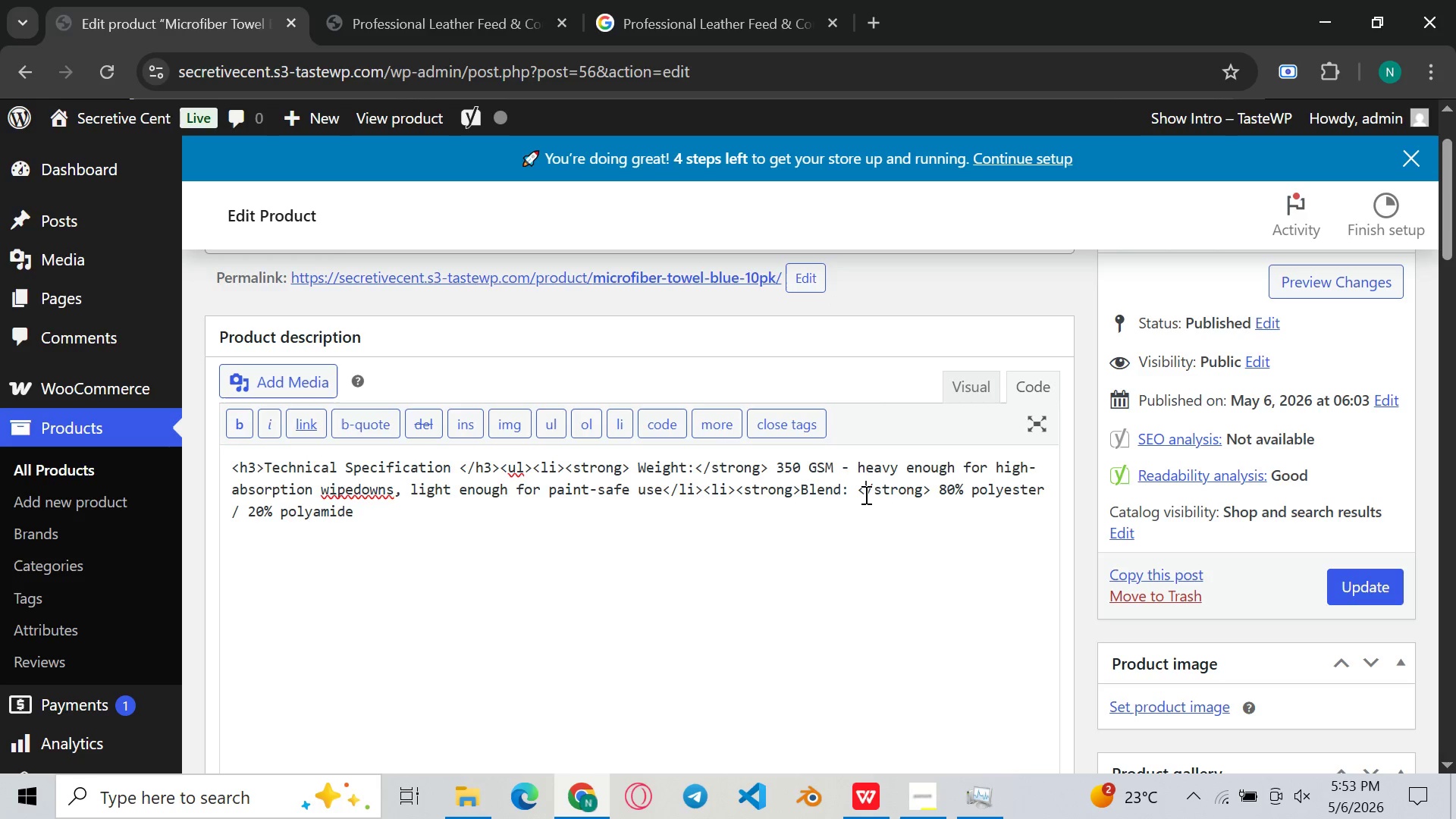 
left_click([864, 494])
 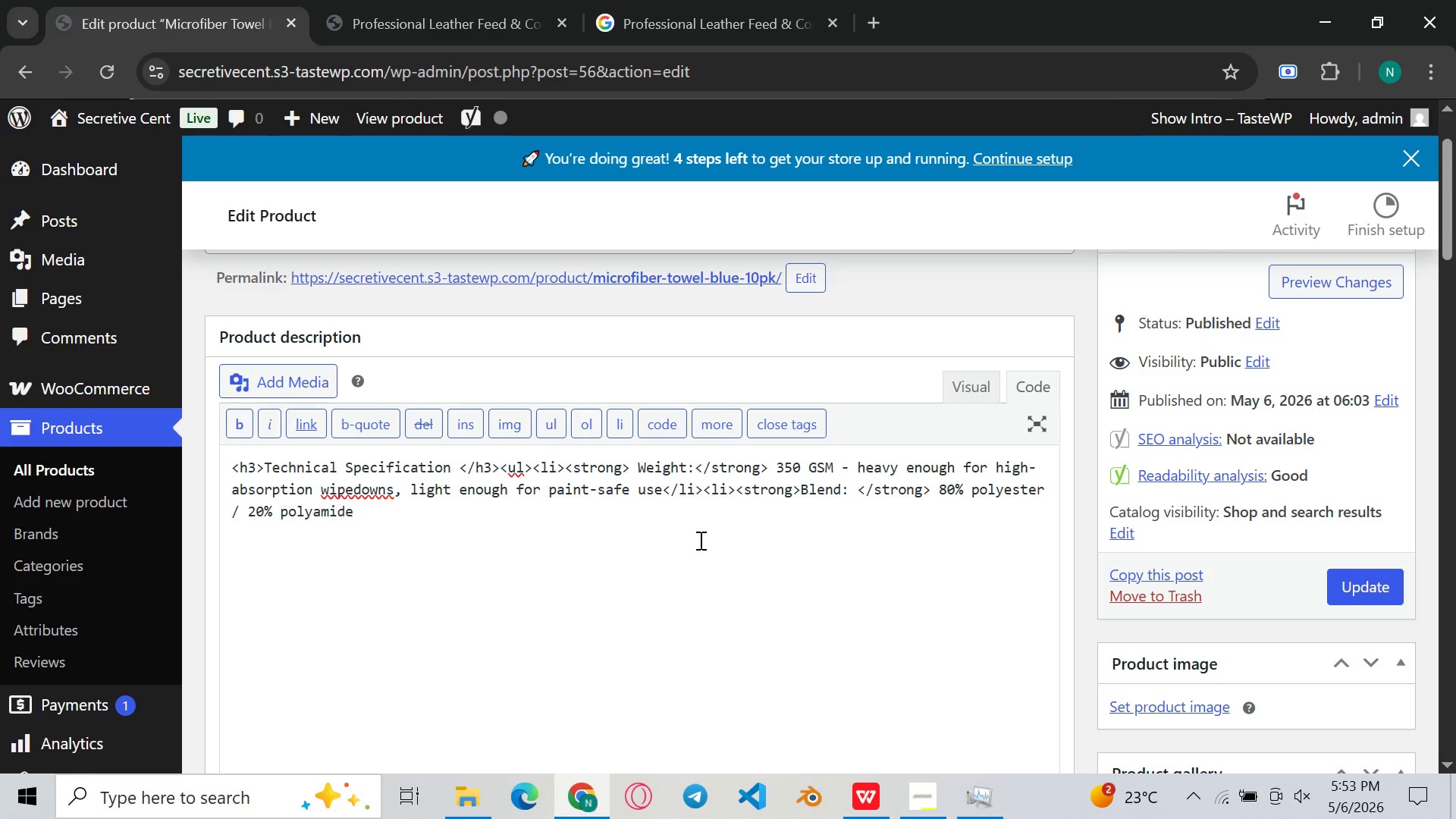 
left_click([699, 540])
 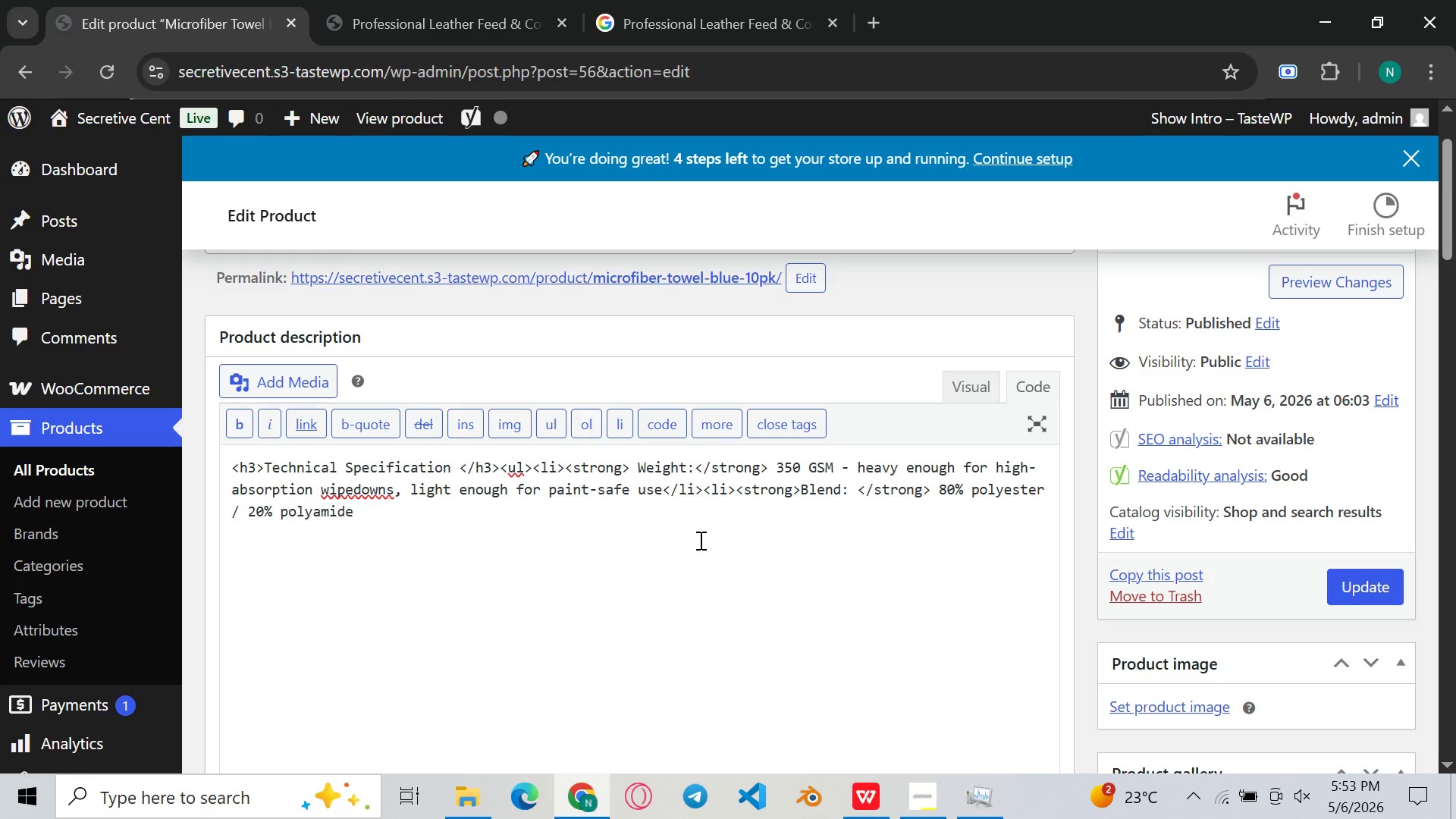 
type(- splits into 200,000+ fiber ,oopa)
key(Backspace)
key(Backspace)
key(Backspace)
key(Backspace)
key(Backspace)
key(Backspace)
type(, loopa)
key(Backspace)
type(s )
 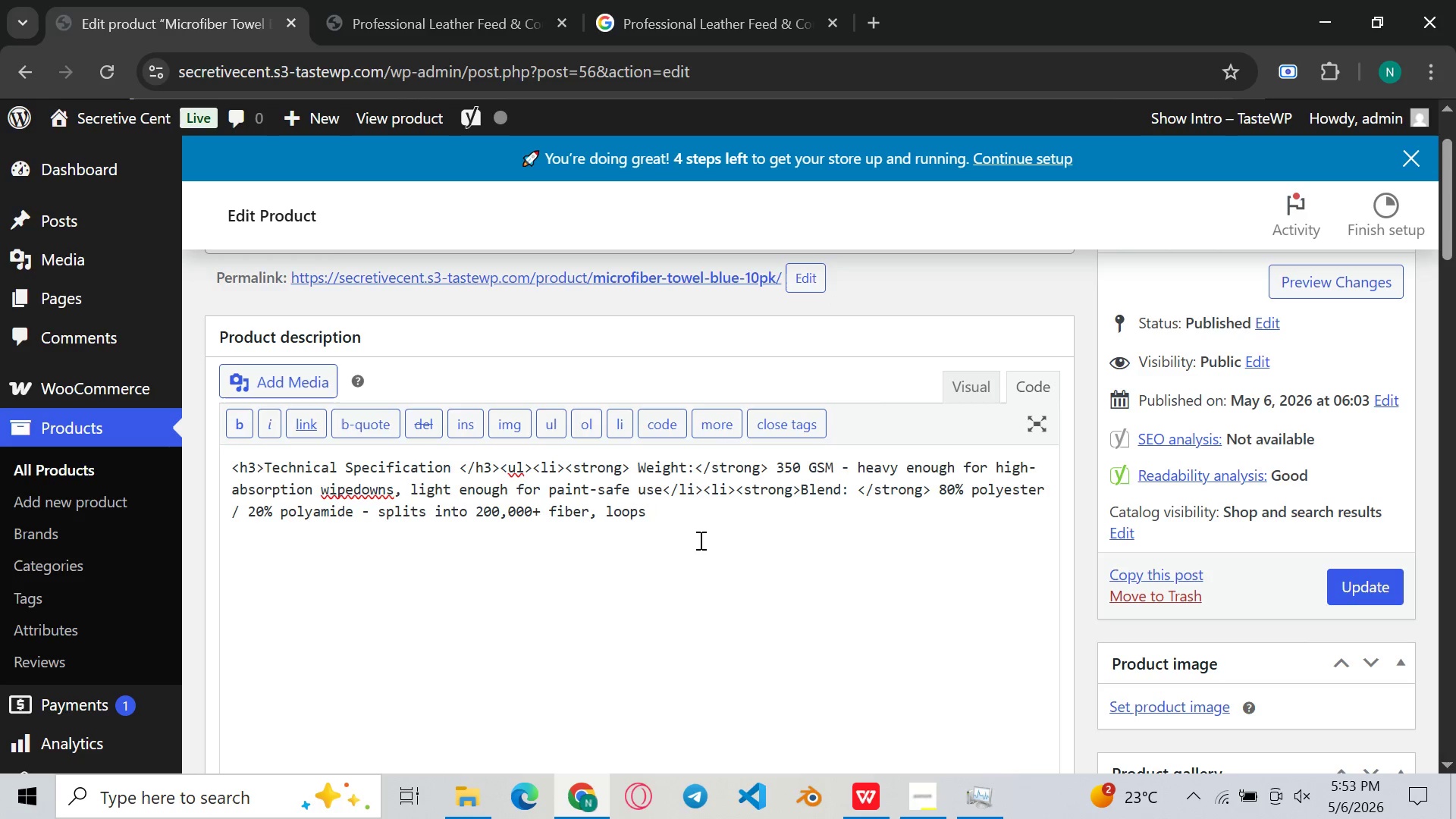 
type(per square inch for int-free)
 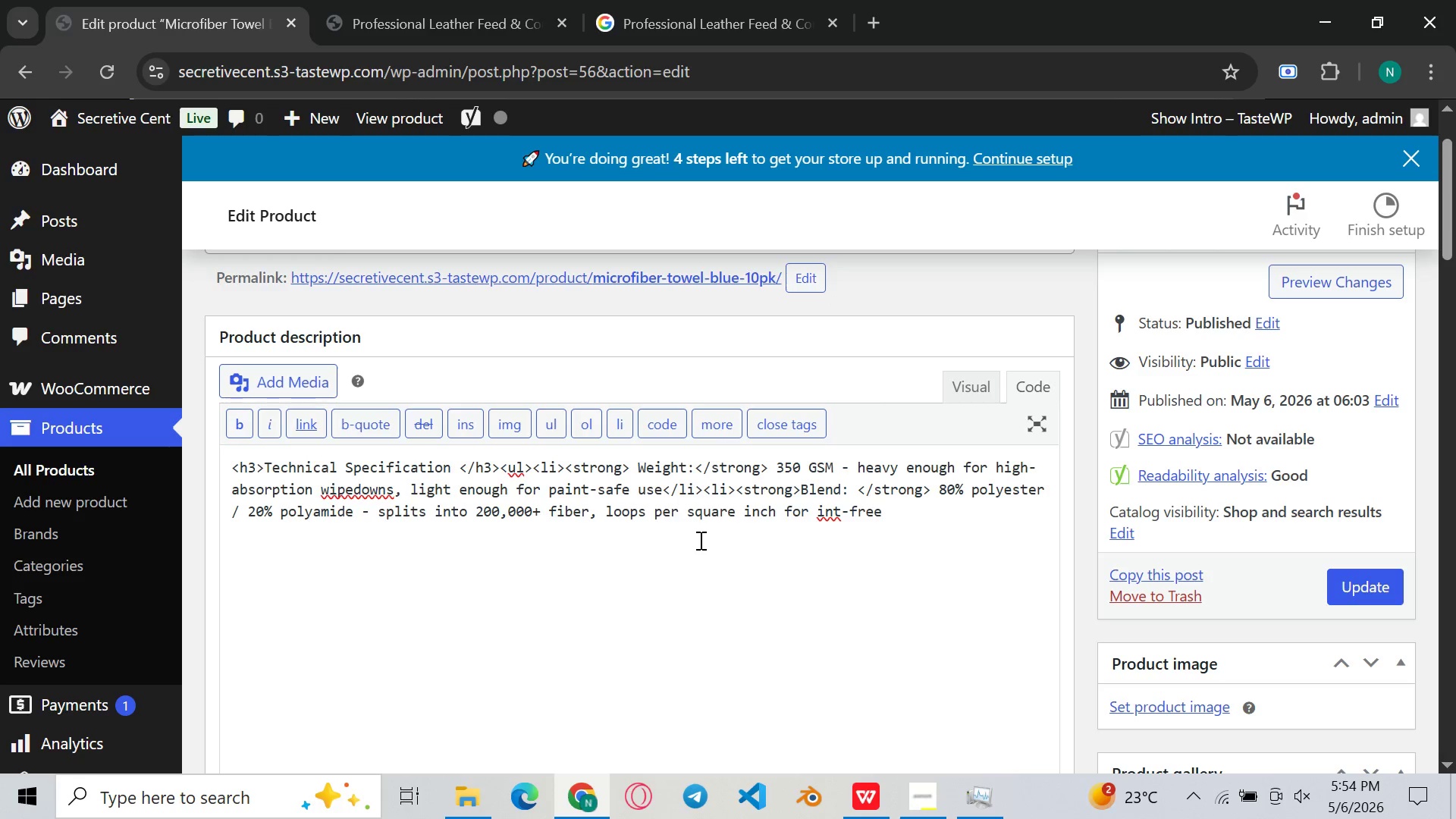 
type( finid)
key(Backspace)
type(sh,?li?)
key(Backspace)
type(><li><STROng>)
 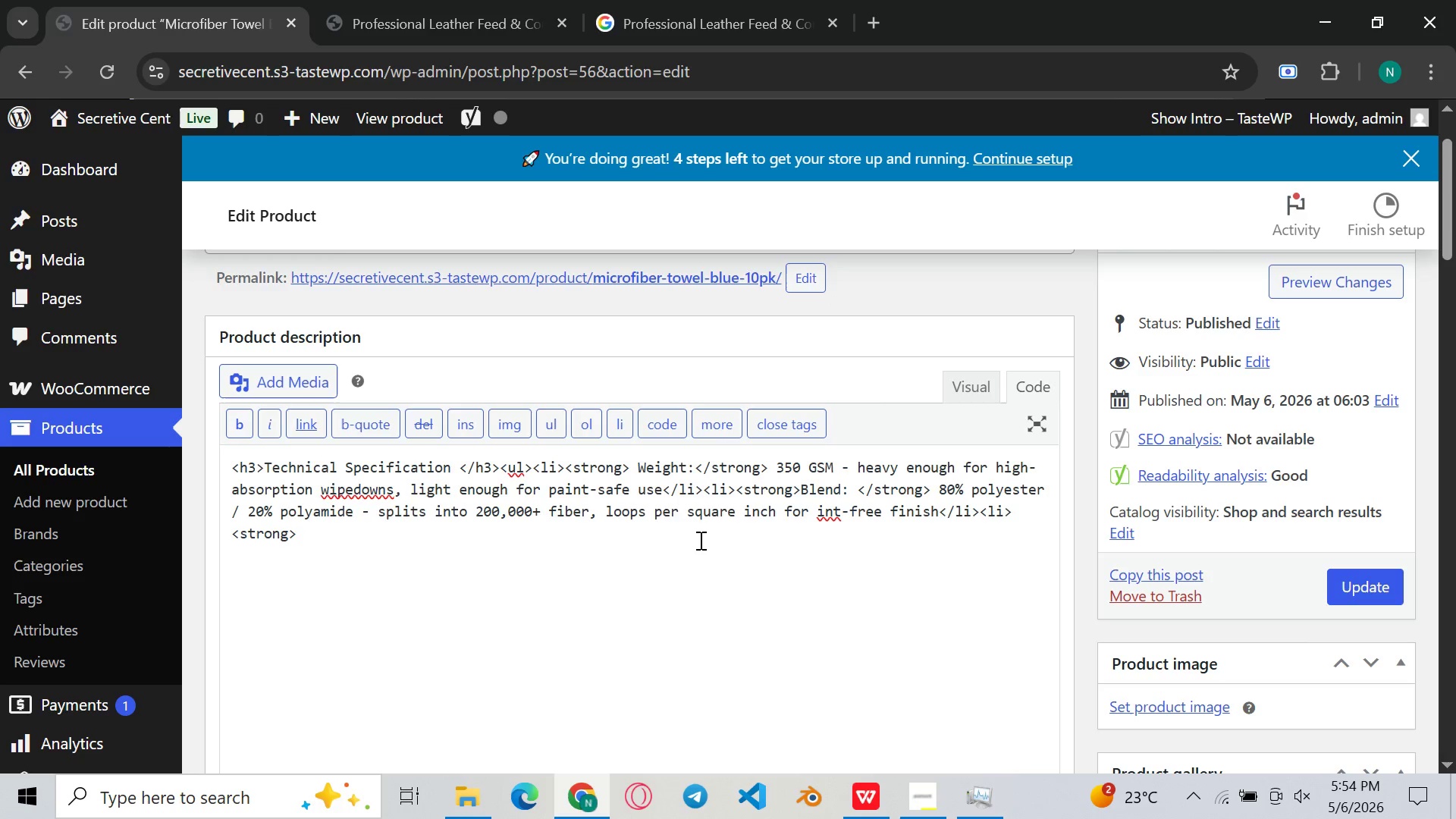 
type(EDGE Finish:)
 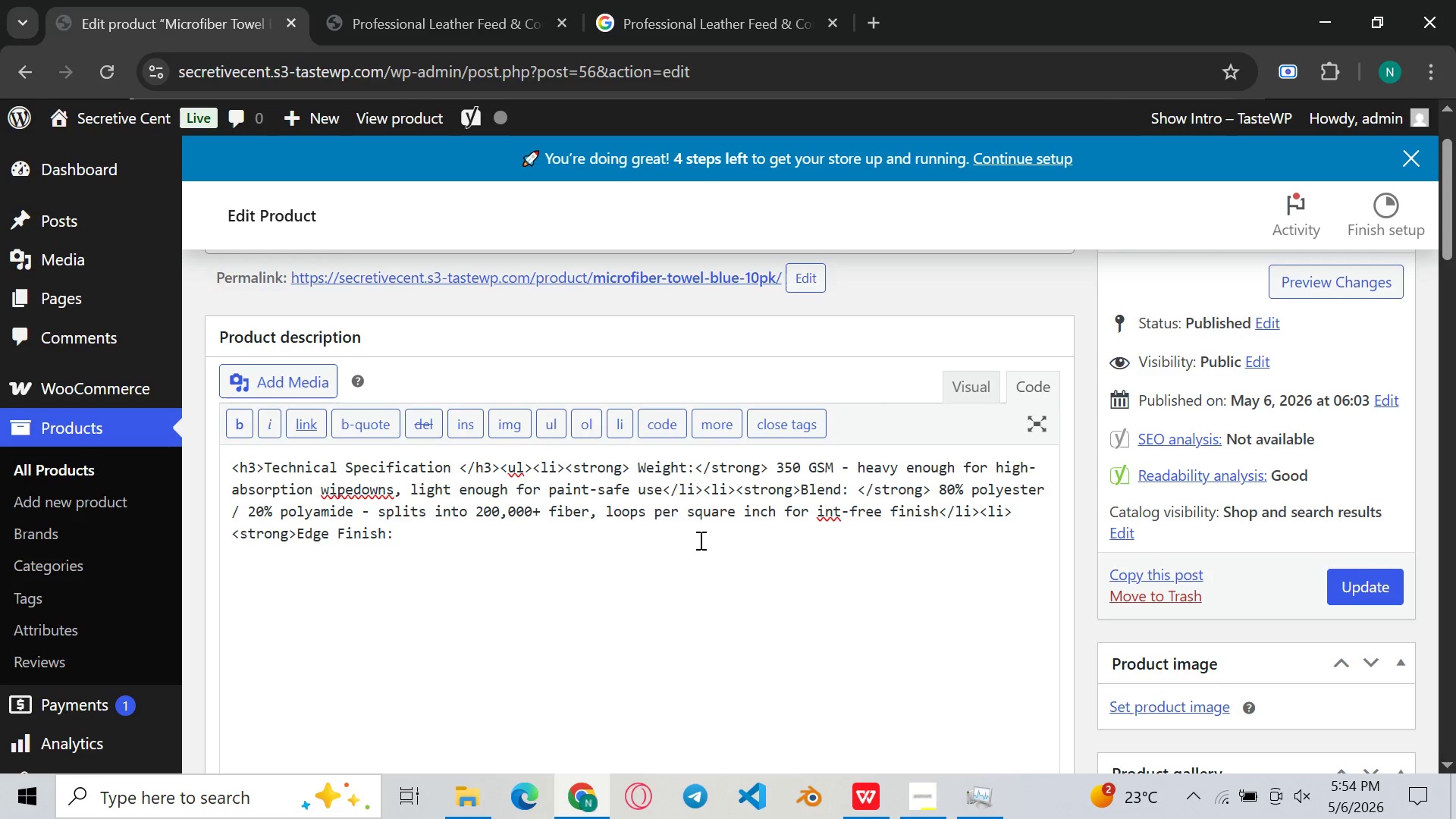 
wait(5.27)
 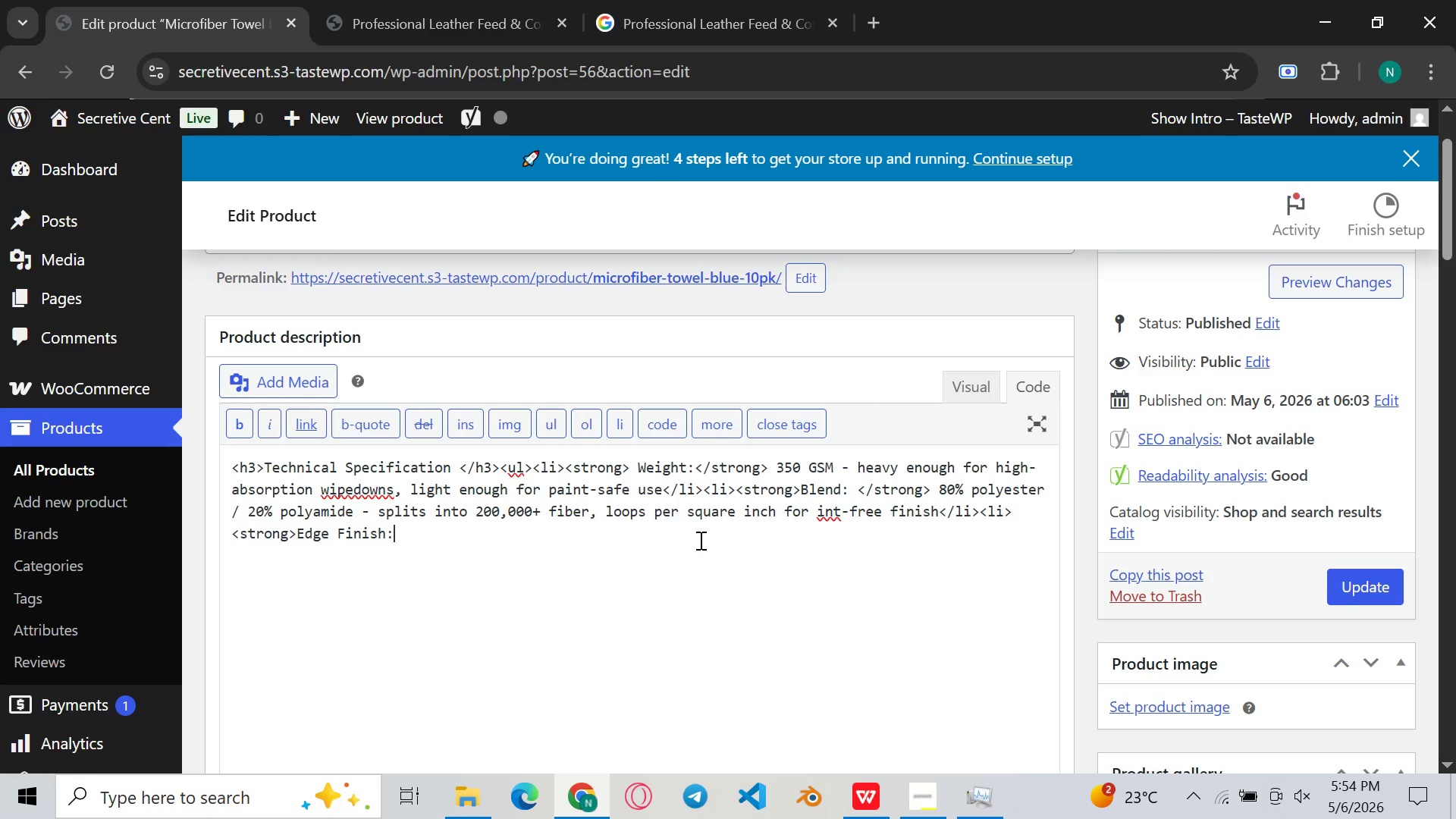 
hold_key(key=ShiftLeft, duration=0.33)
 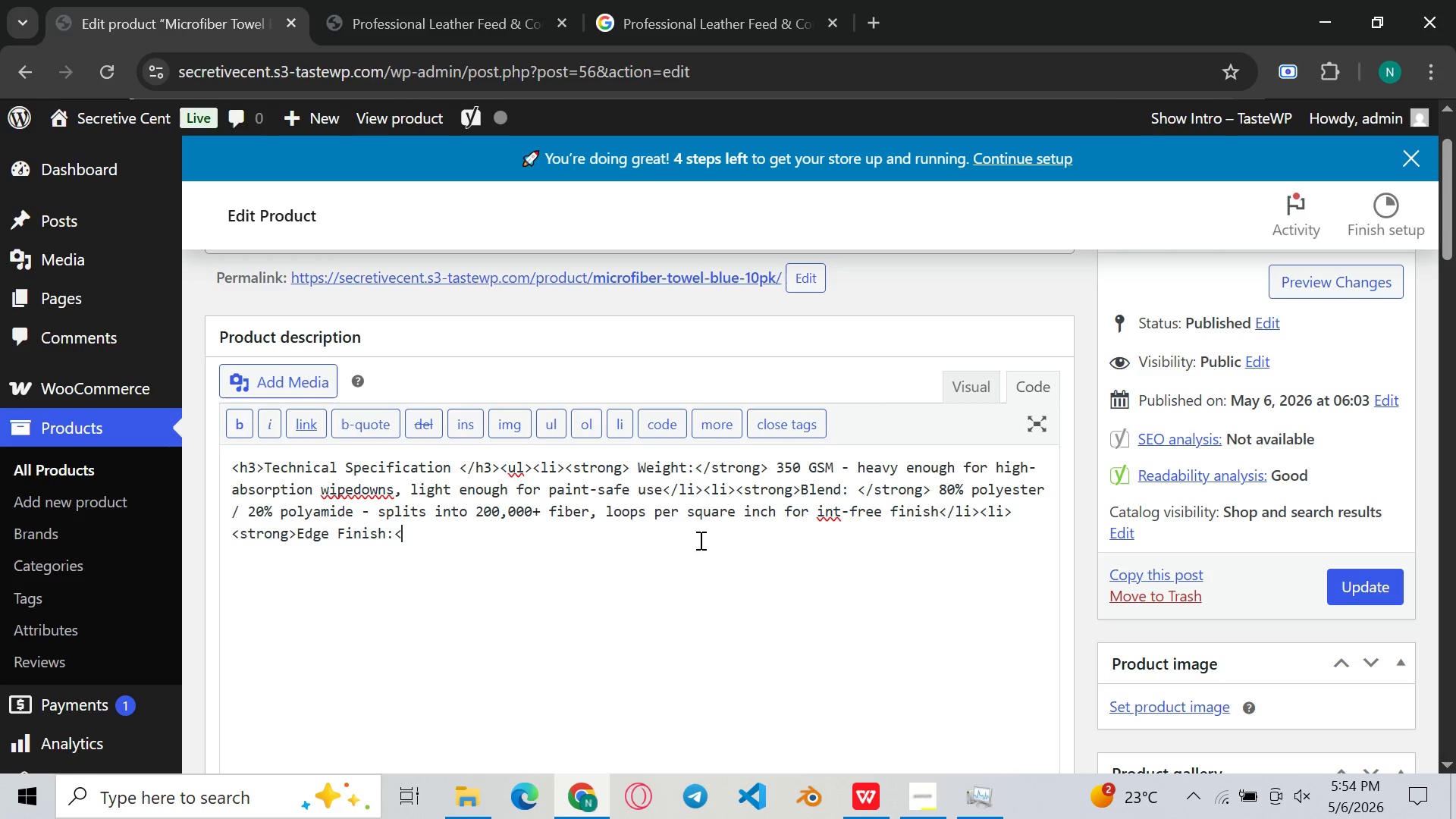 
key(Shift+ShiftLeft)
 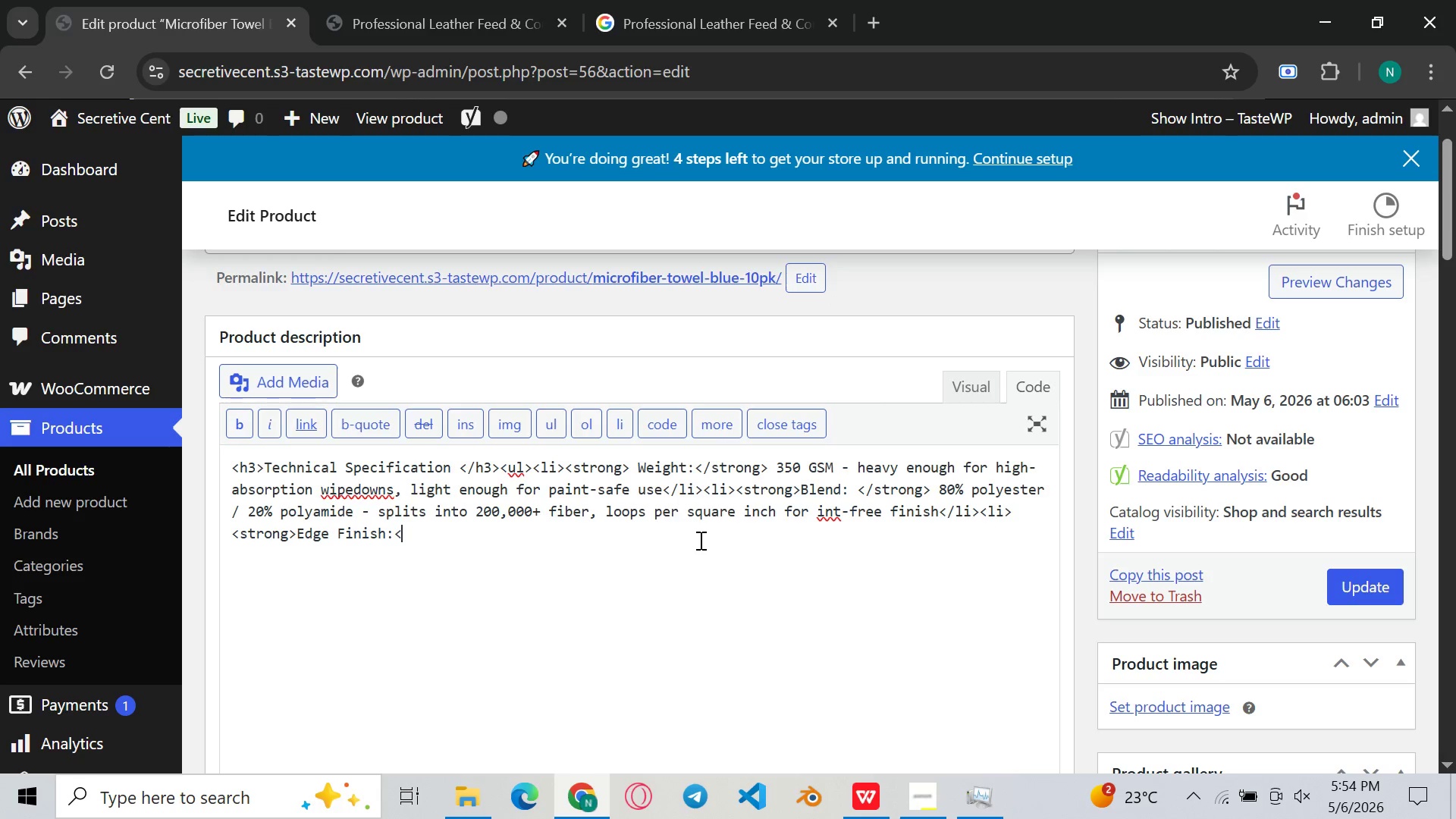 
key(Comma)
 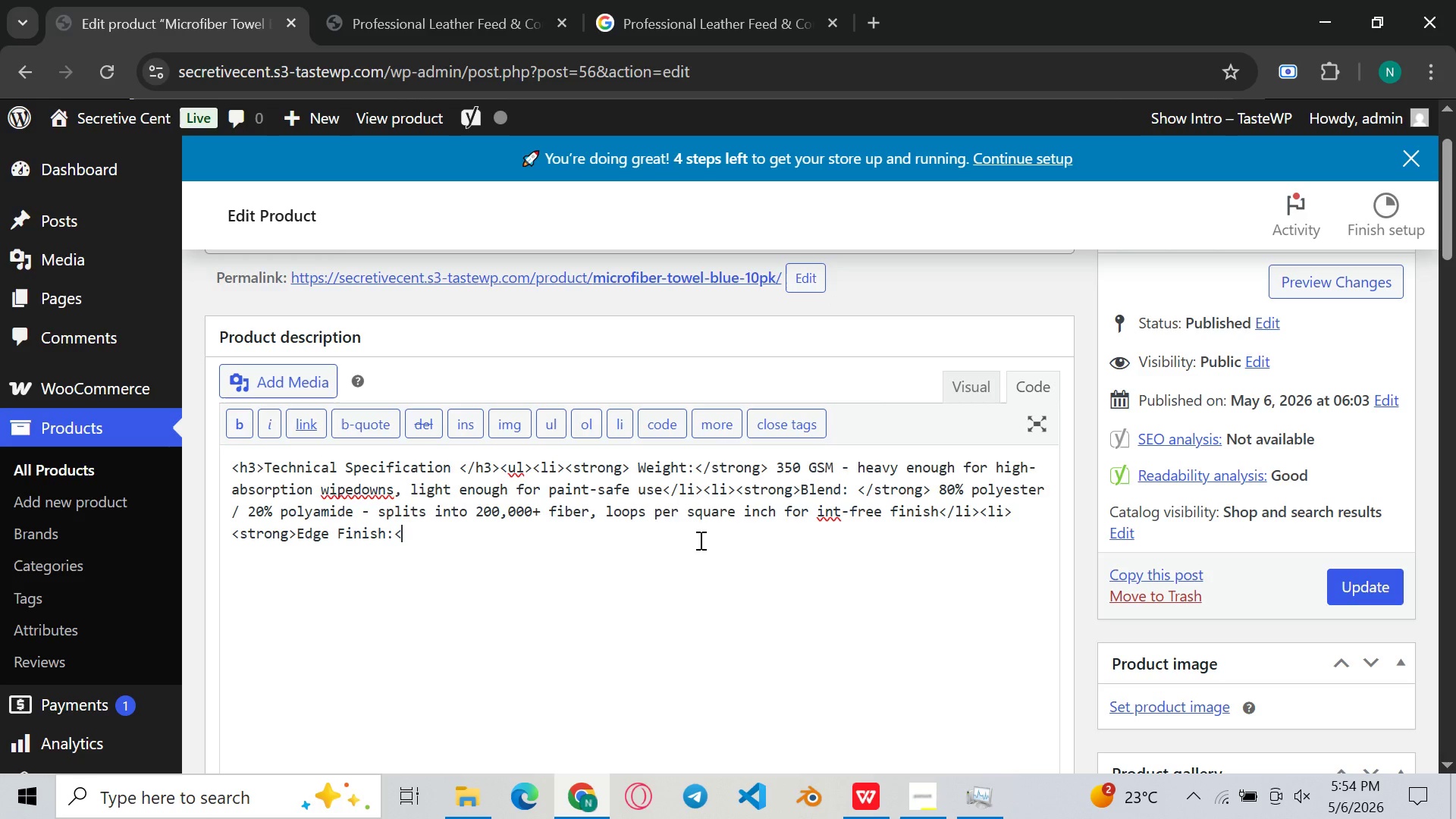 
type(/strong> Overlock)
 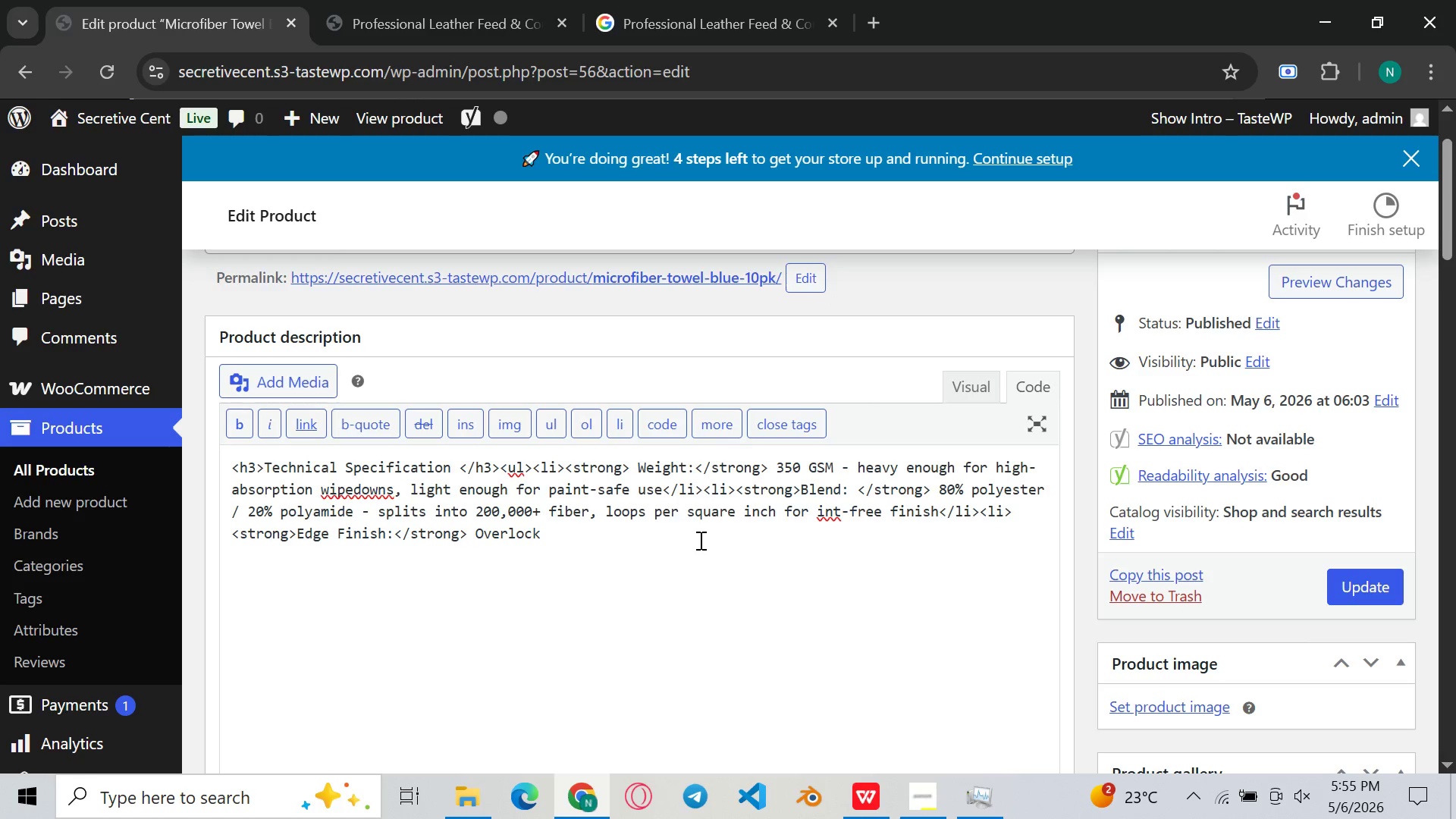 
wait(6.88)
 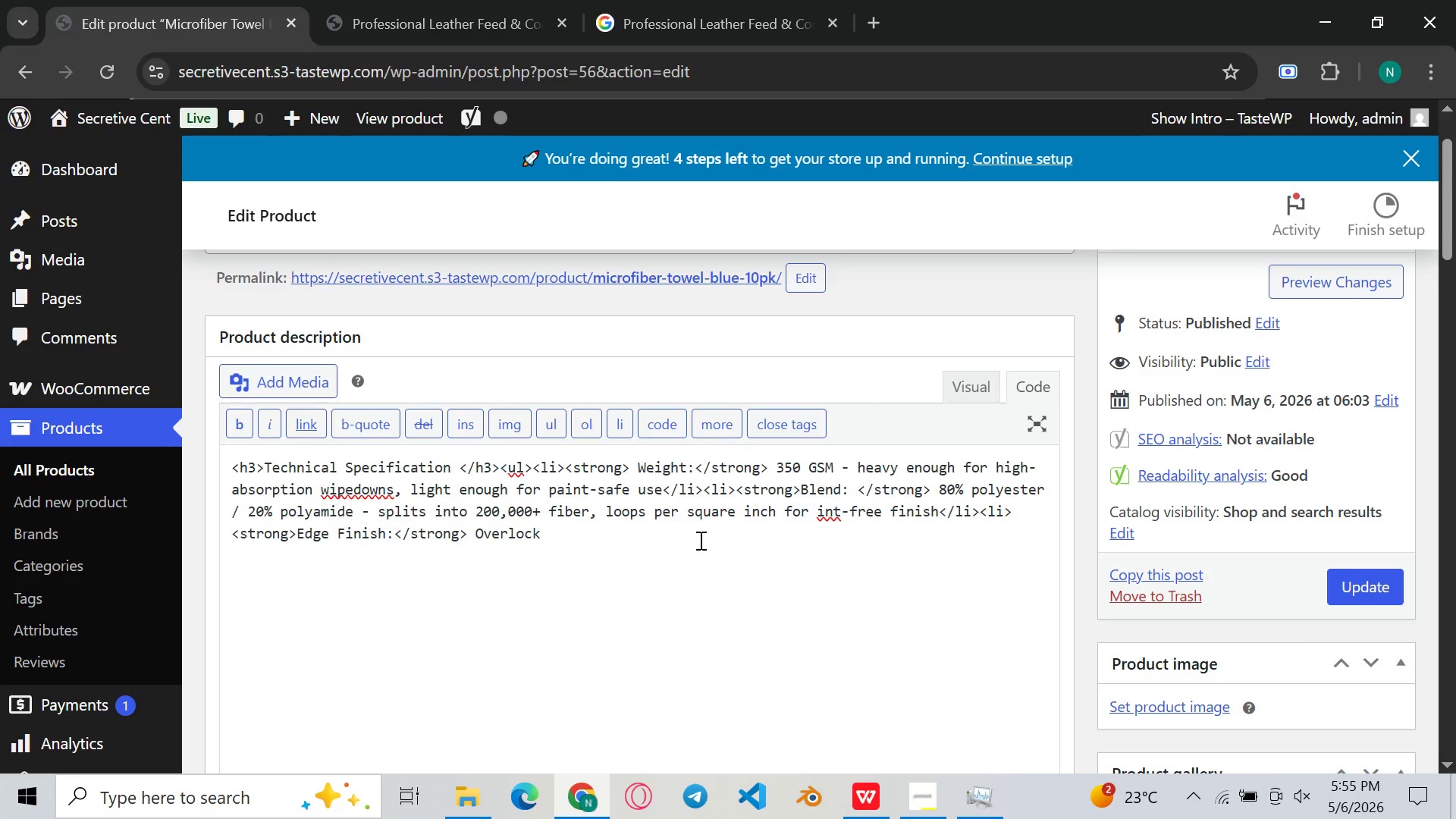 
type( sti)
 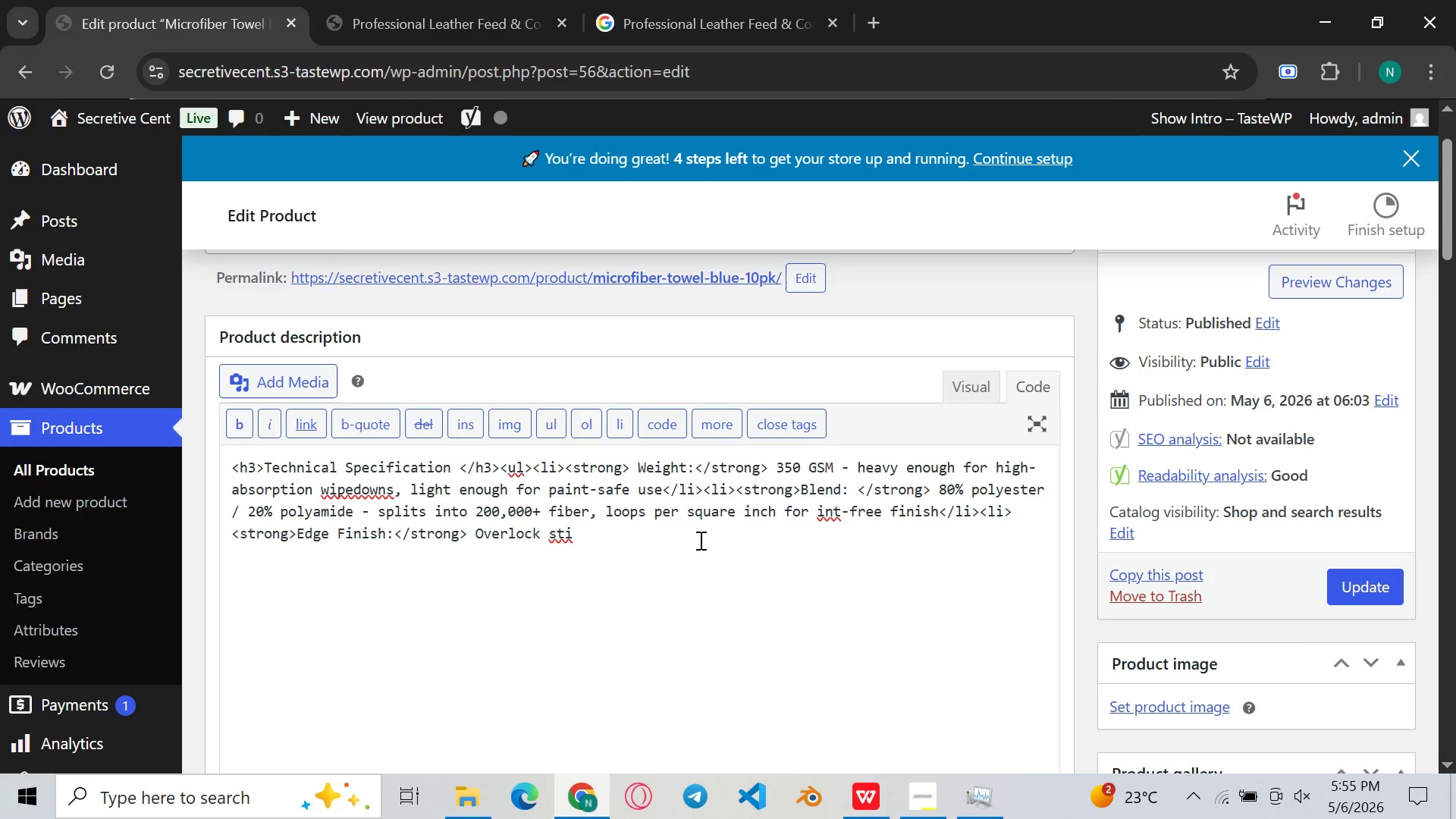 
type(tching - elin)
key(Backspace)
type(miantes )
 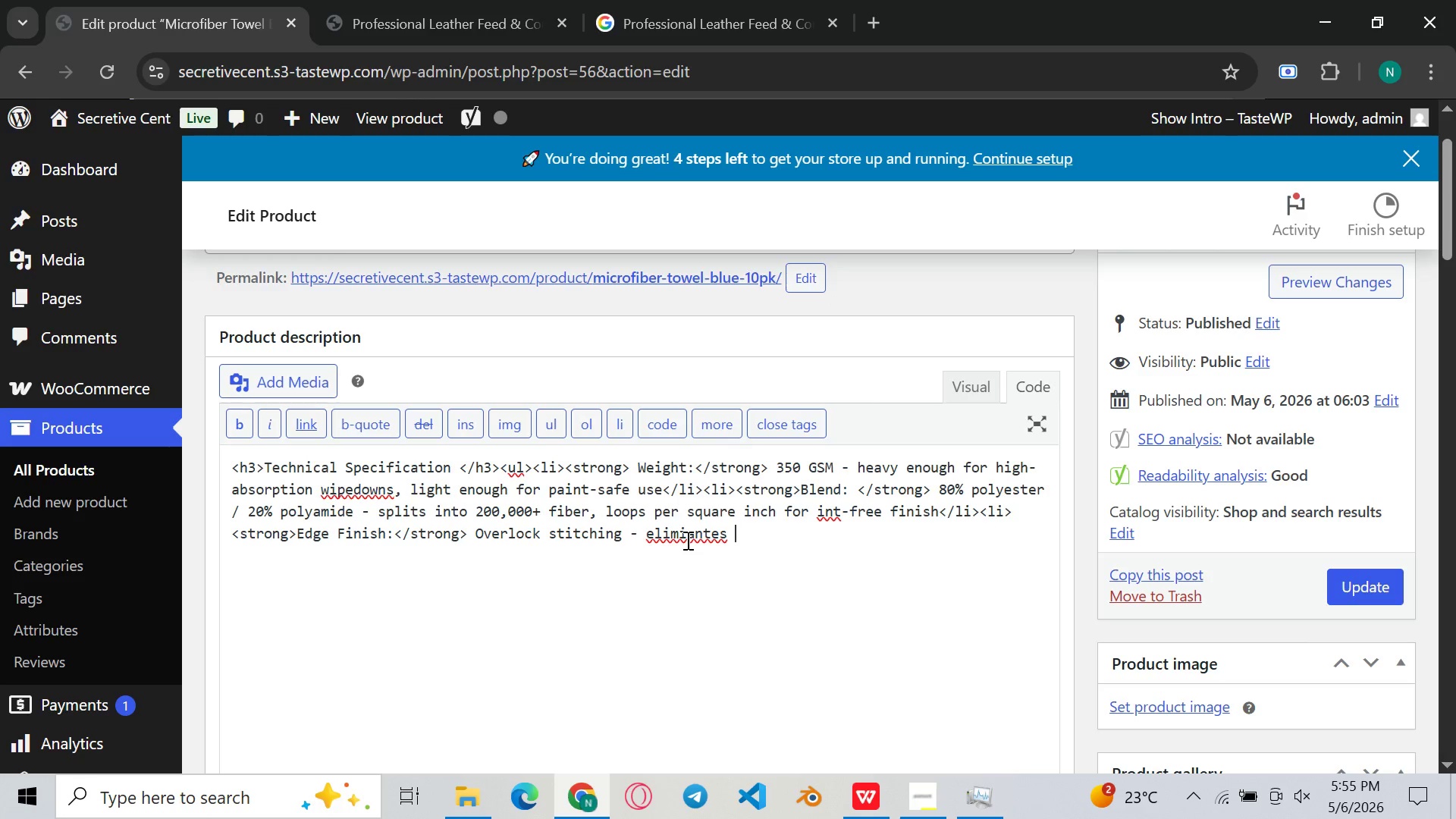 
left_click([686, 540])
 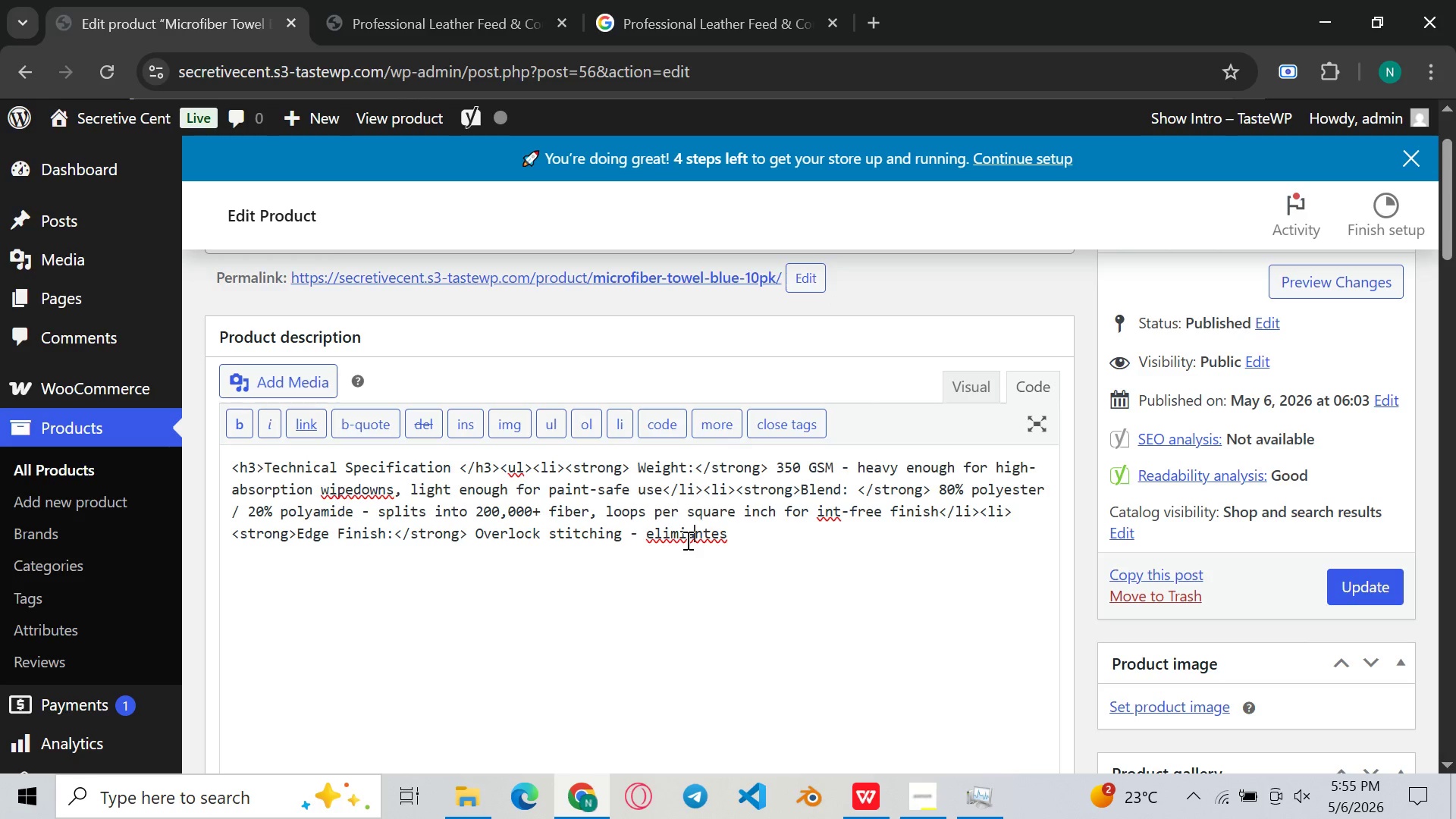 
key(ArrowRight)
 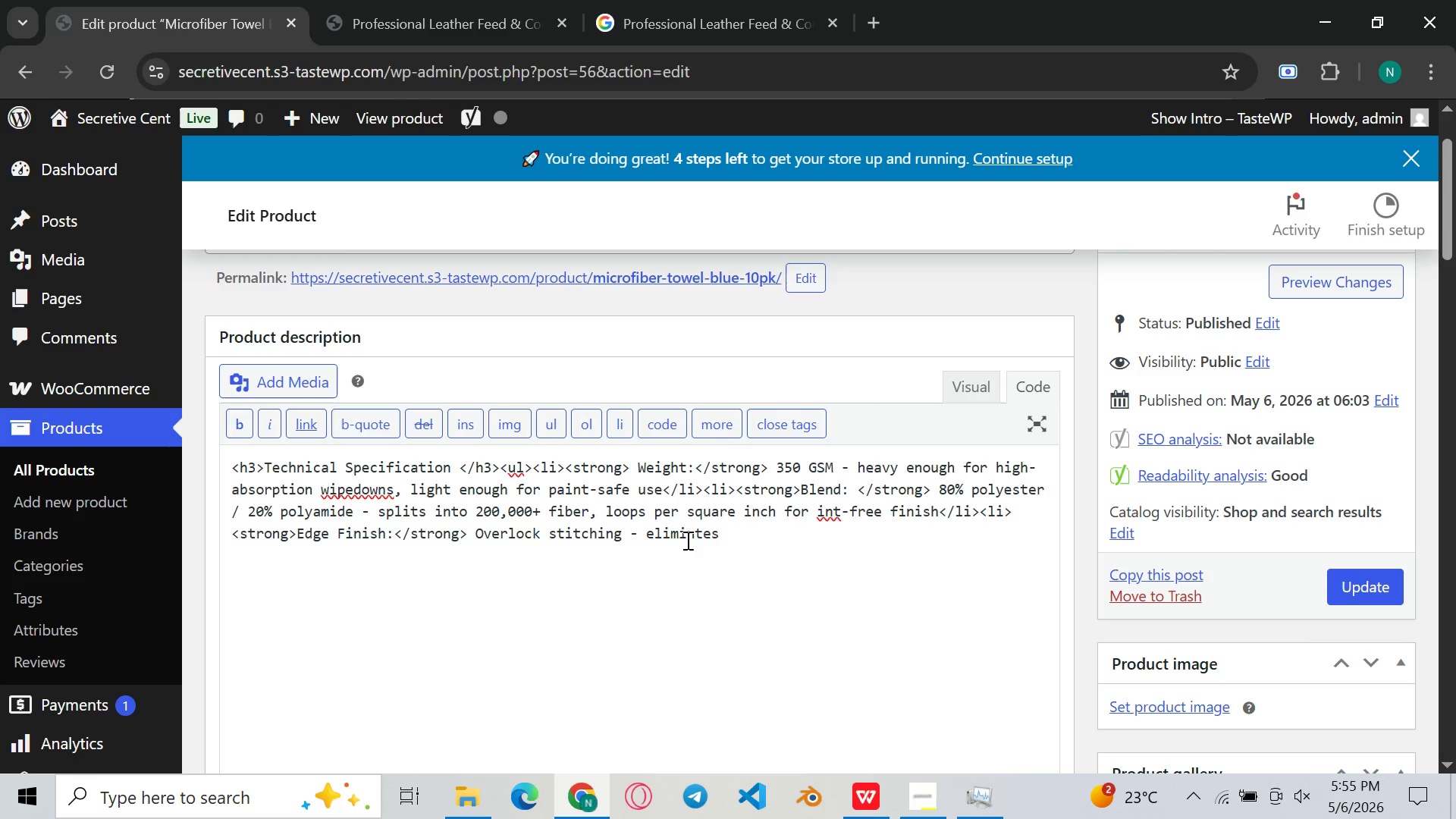 
key(Backspace)
 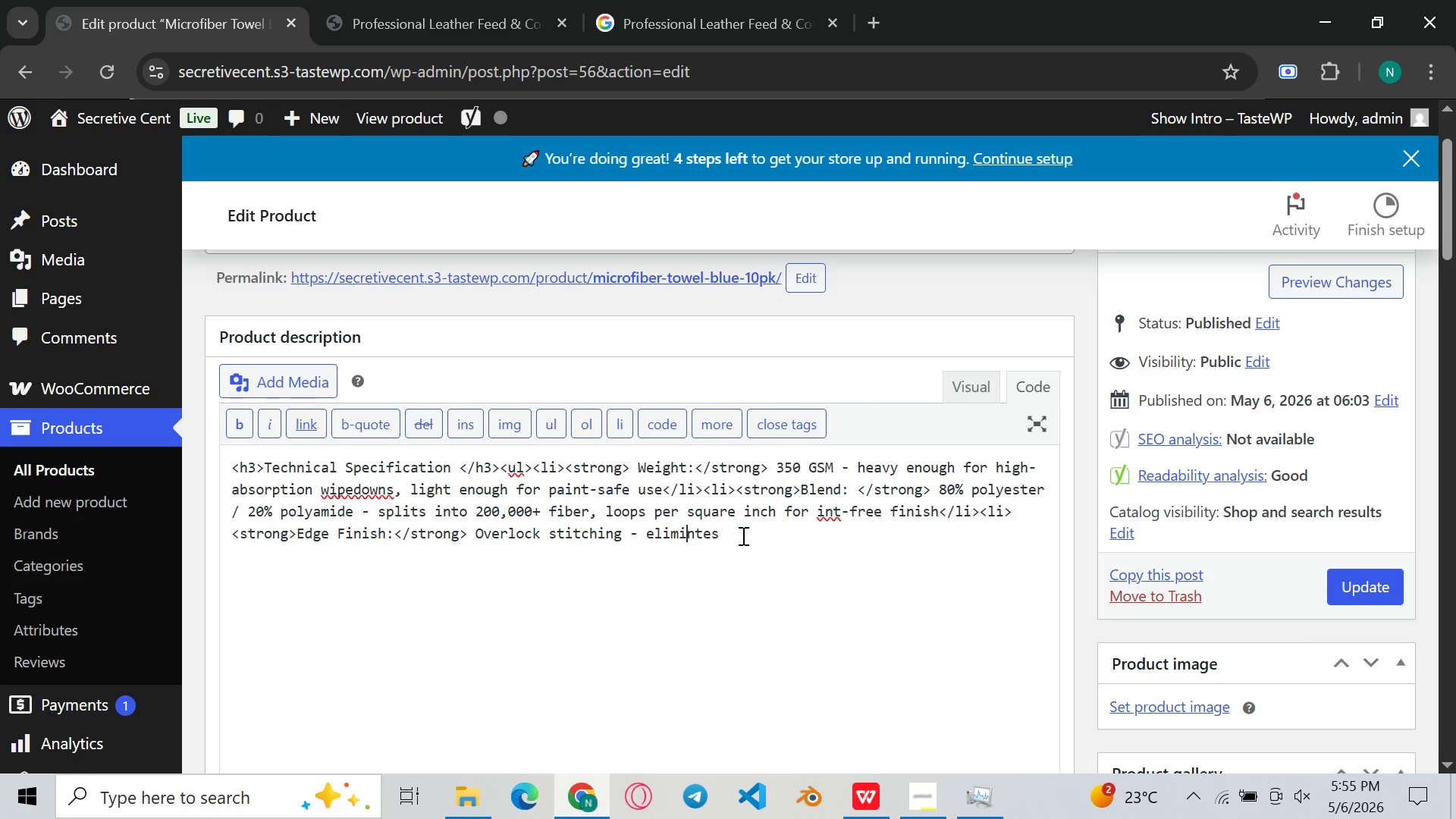 
left_click([742, 535])
 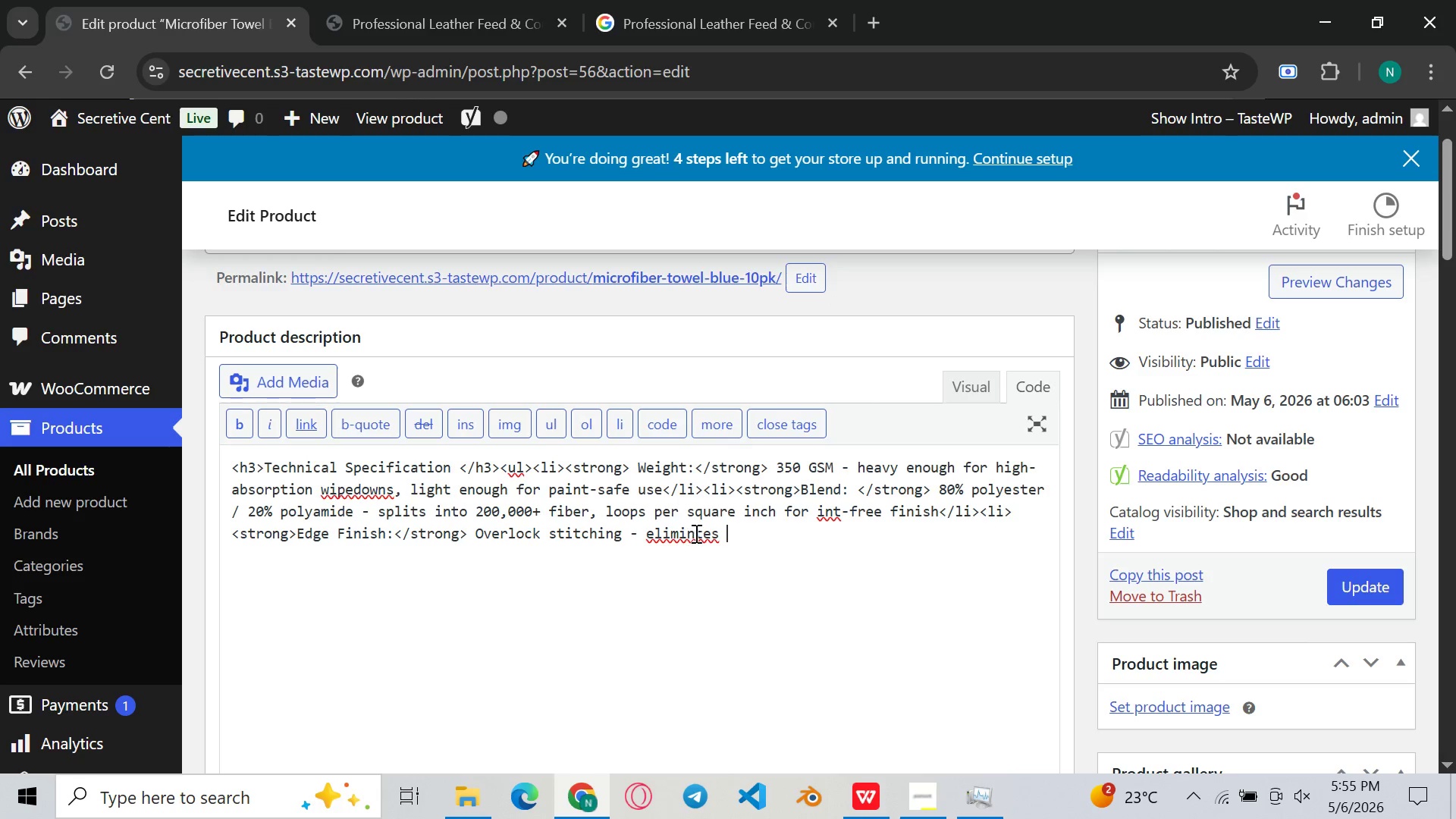 
left_click([698, 533])
 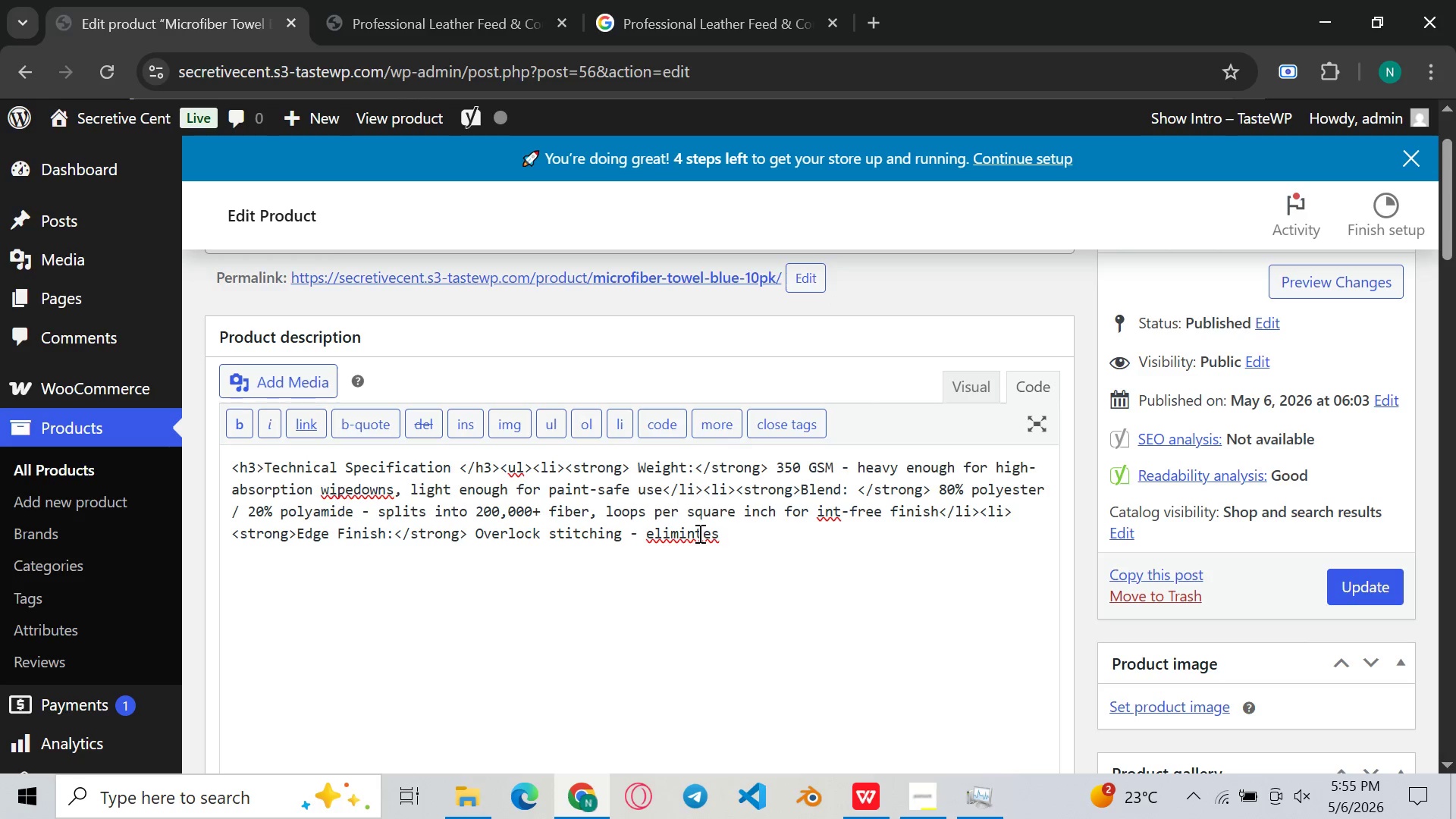 
key(A)
 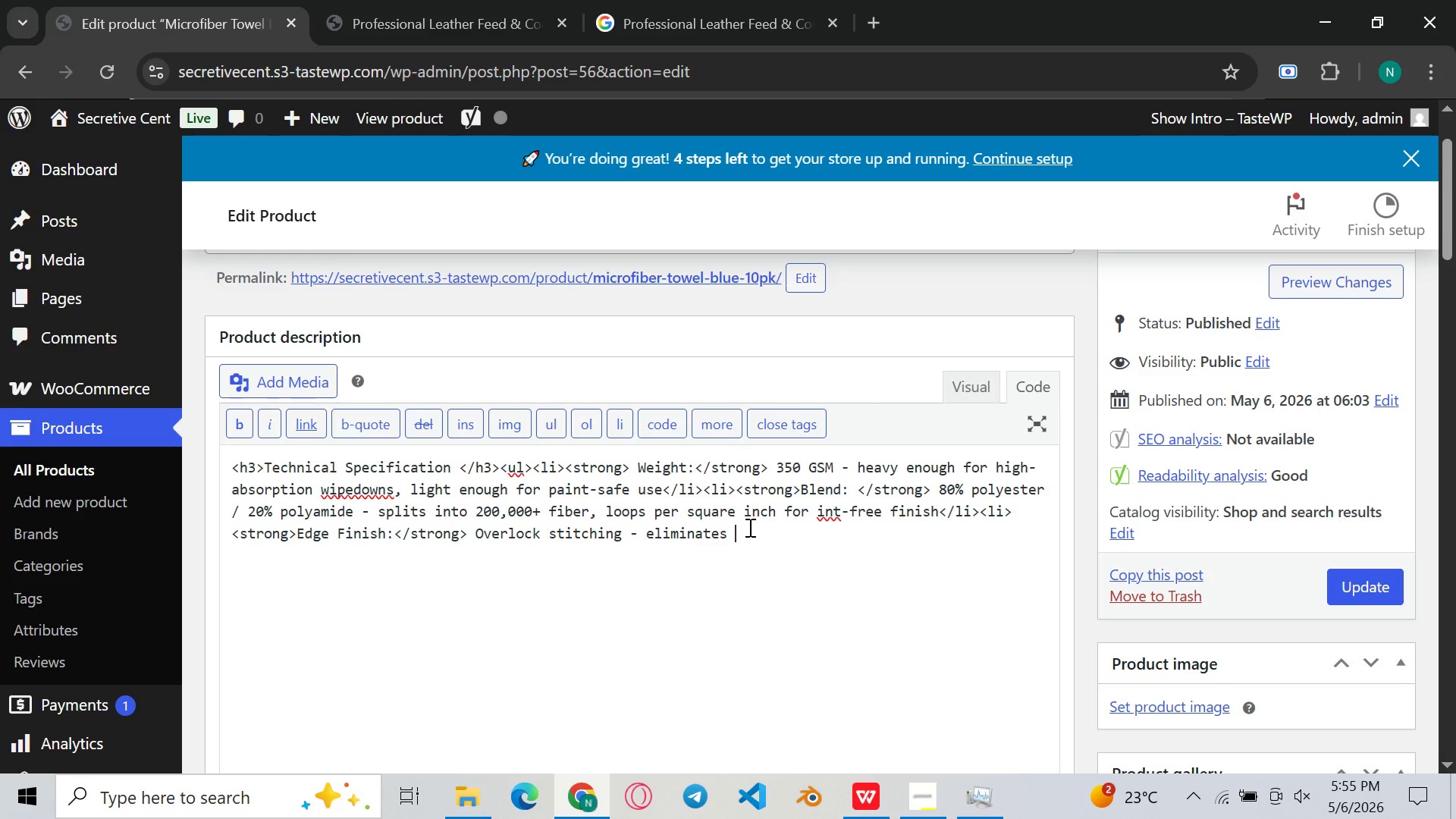 
left_click([748, 527])
 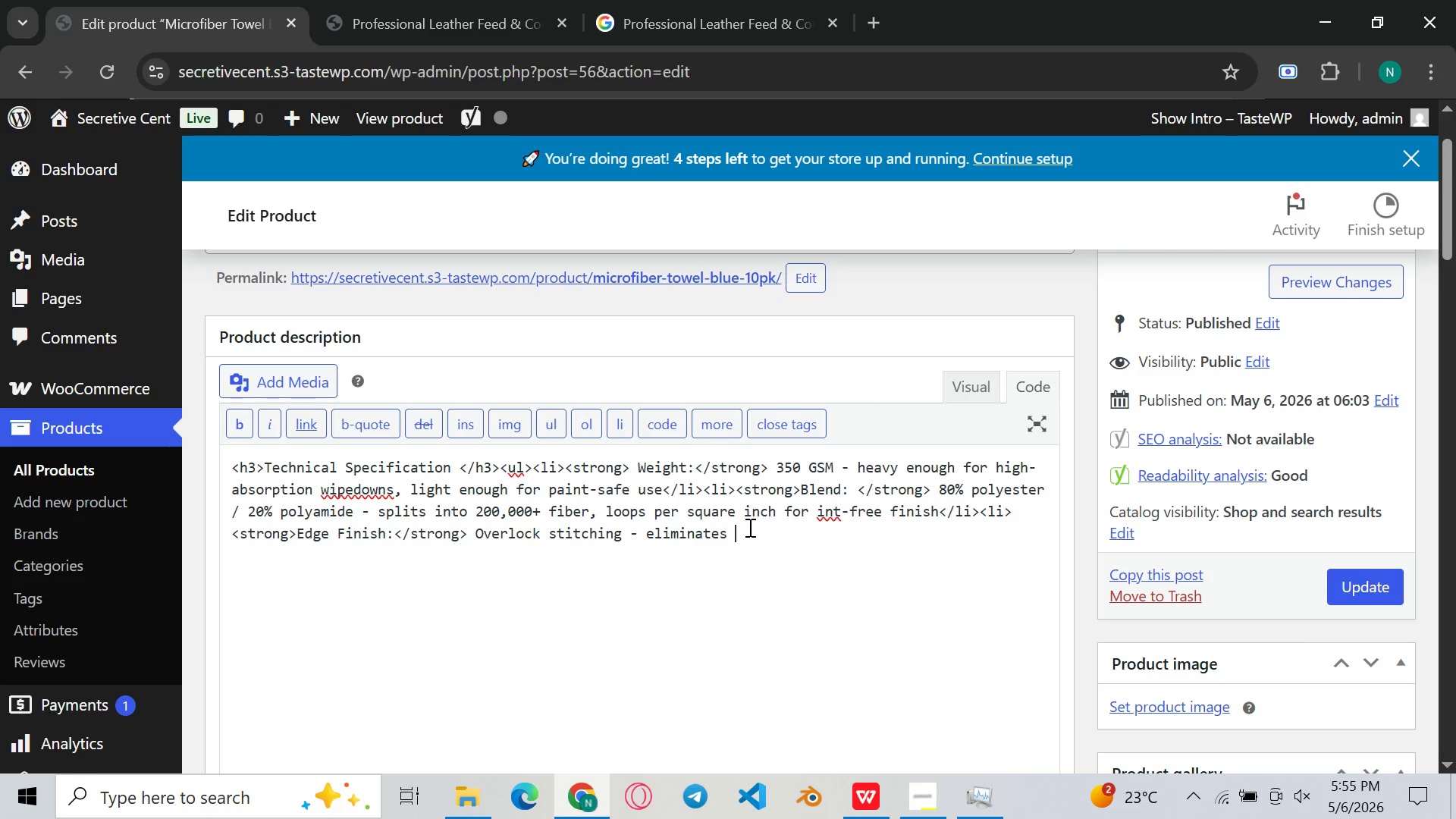 
type(brs)
 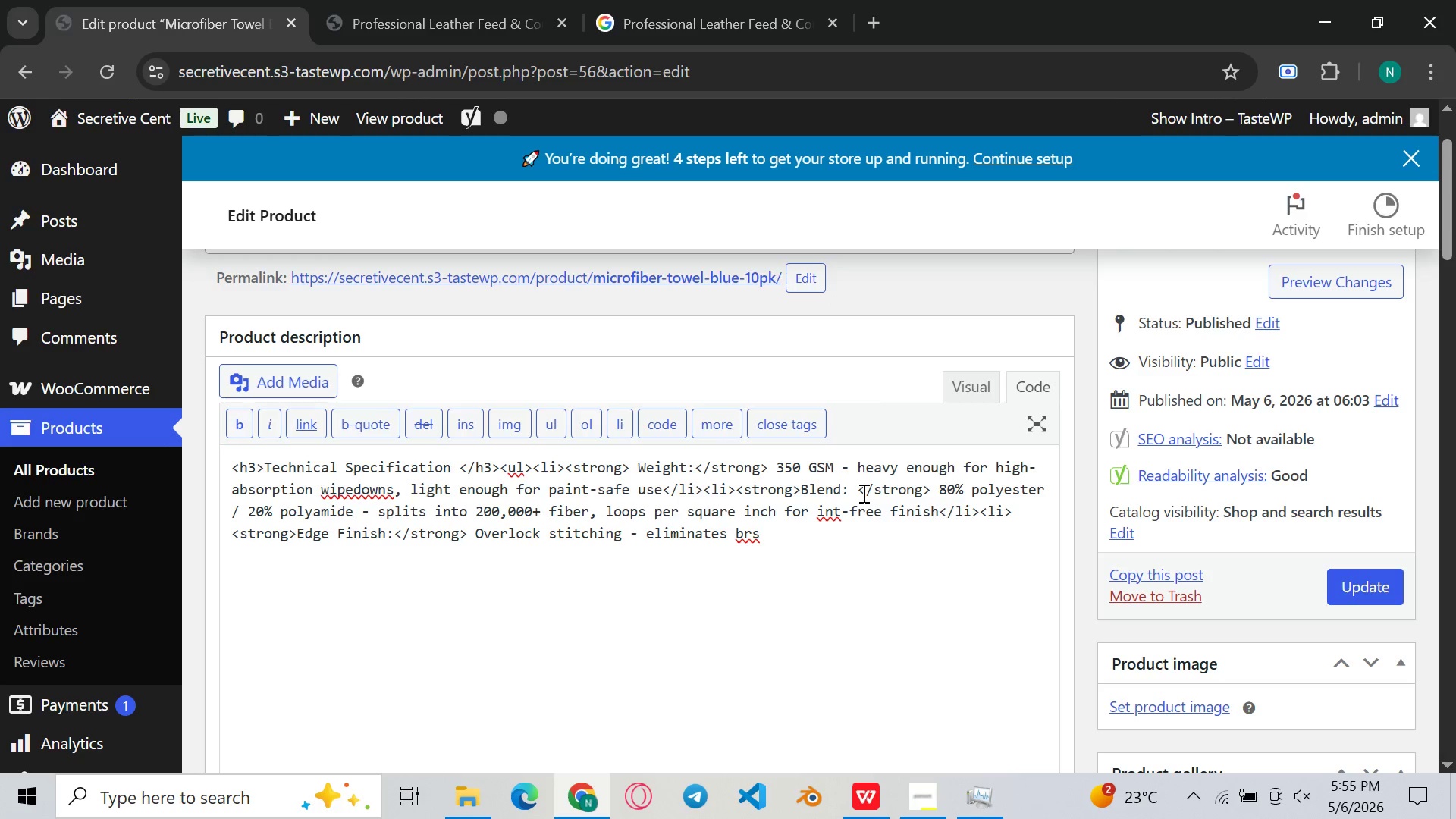 
key(Backspace)
key(Backspace)
key(Backspace)
type(abrs)
key(Backspace)
type(asive edge contact )
key(Backspace)
type(; no risk of micro-marring on corrected paint</li>)
 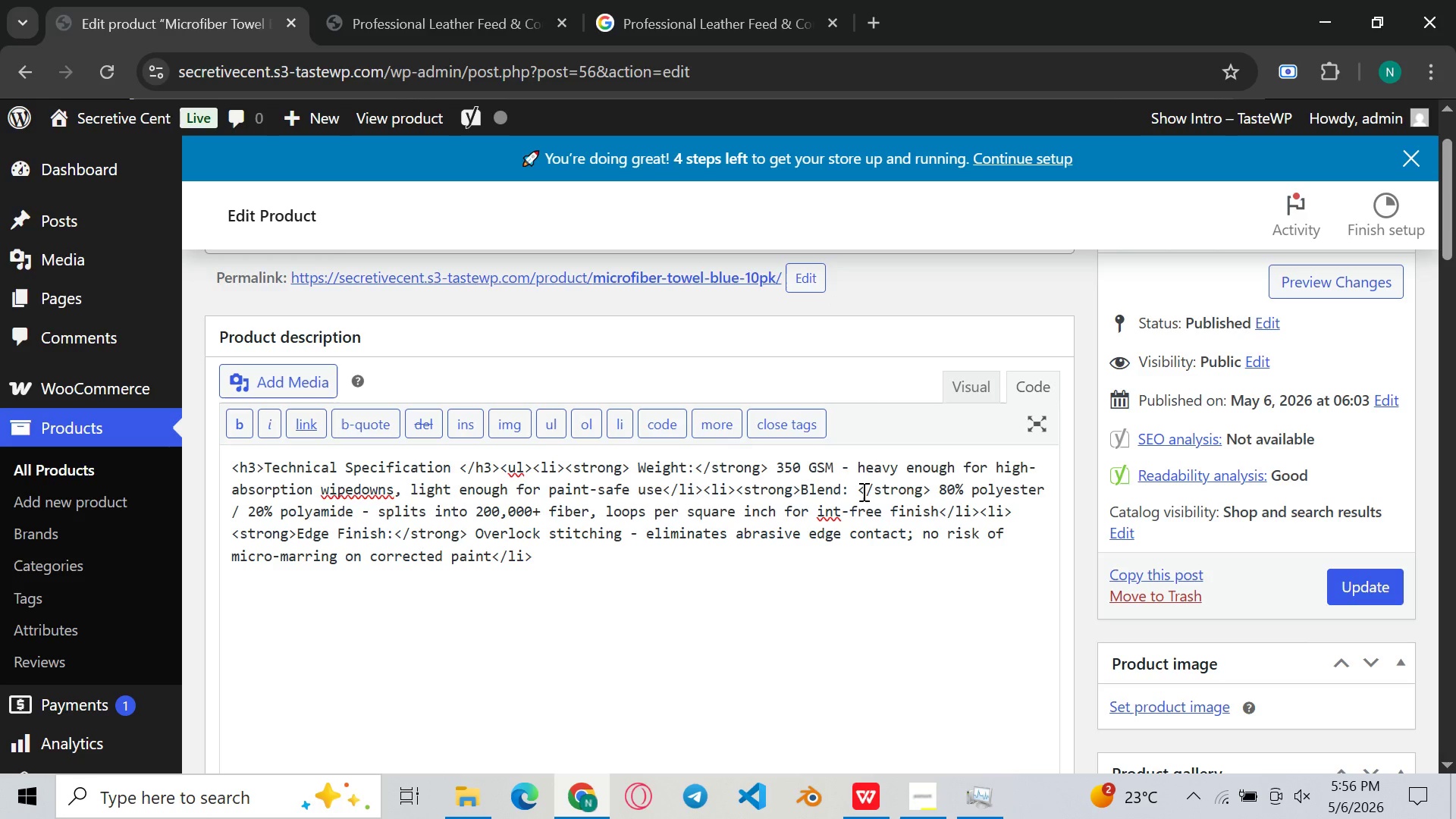 
type(<LI.<strong>)
 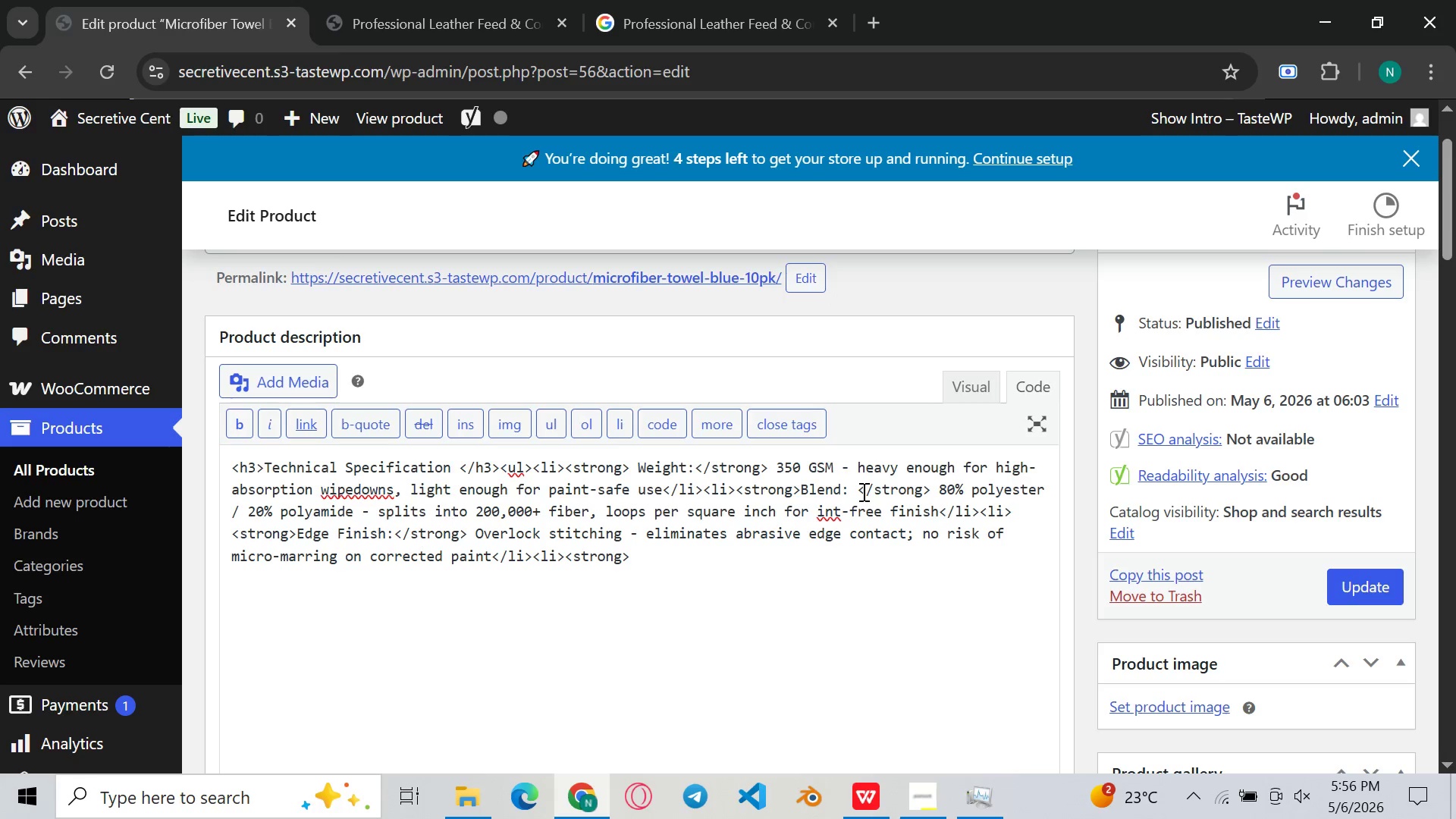 
type(Pack )
 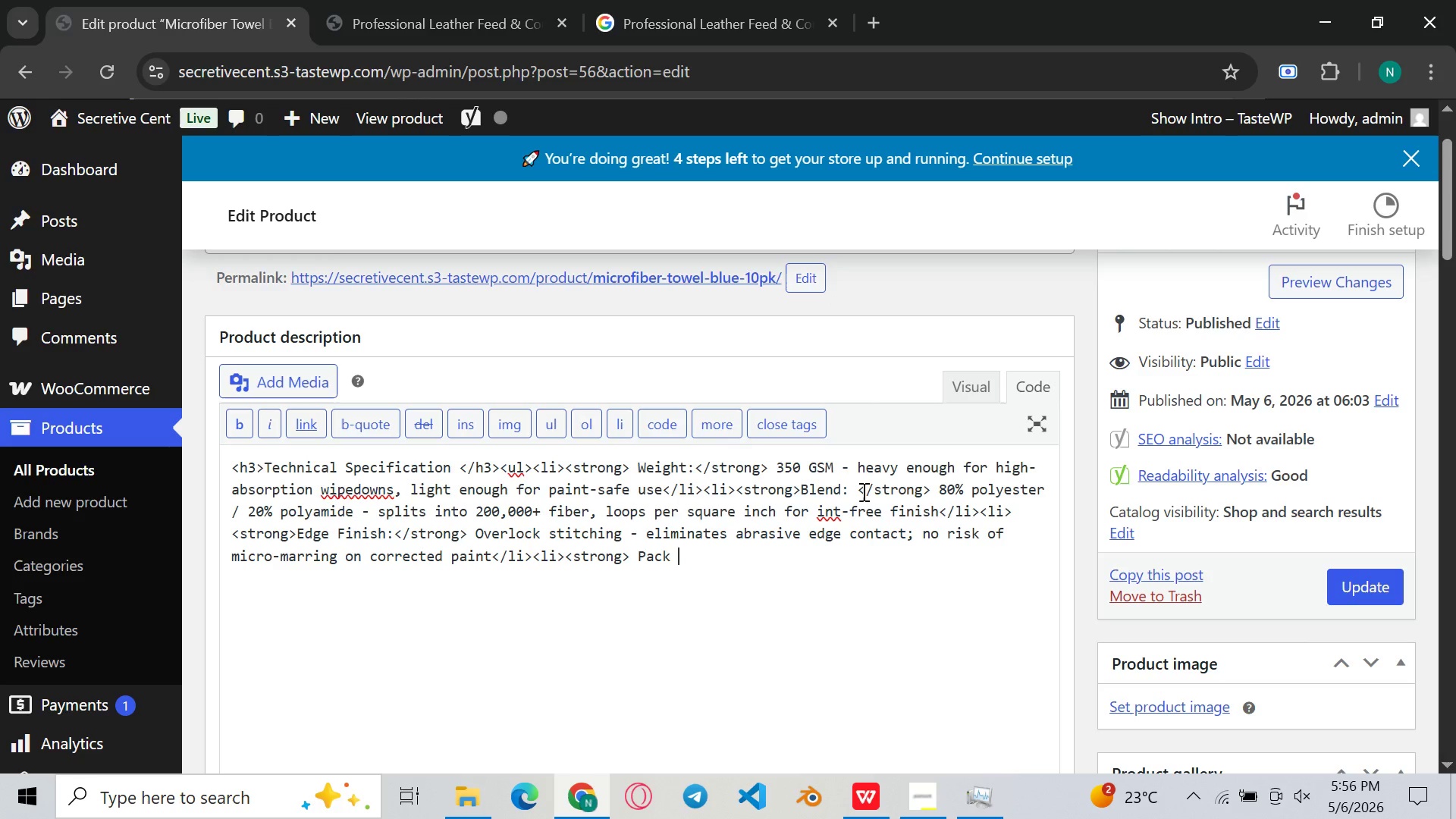 
wait(8.36)
 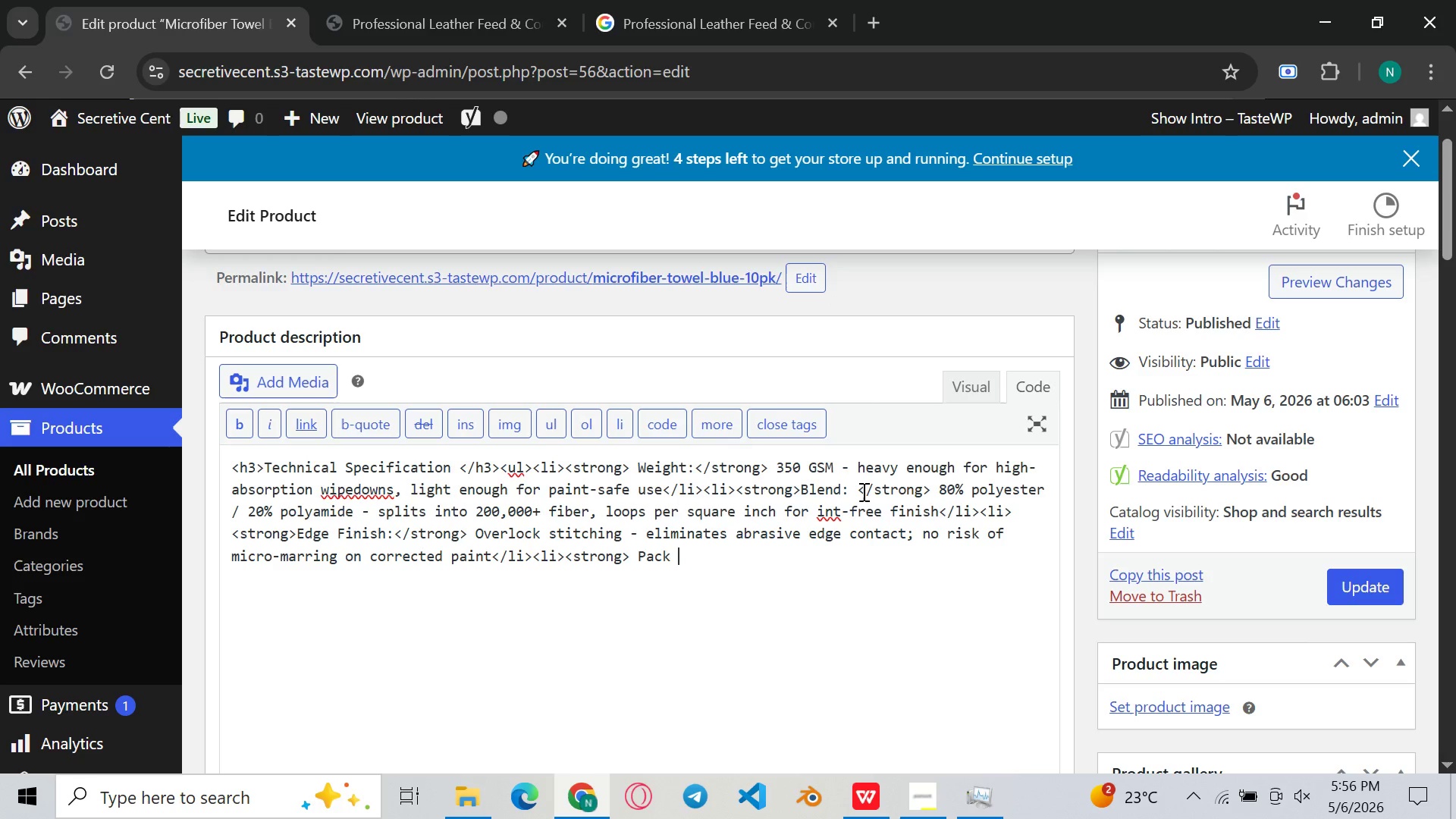 
key(S)
 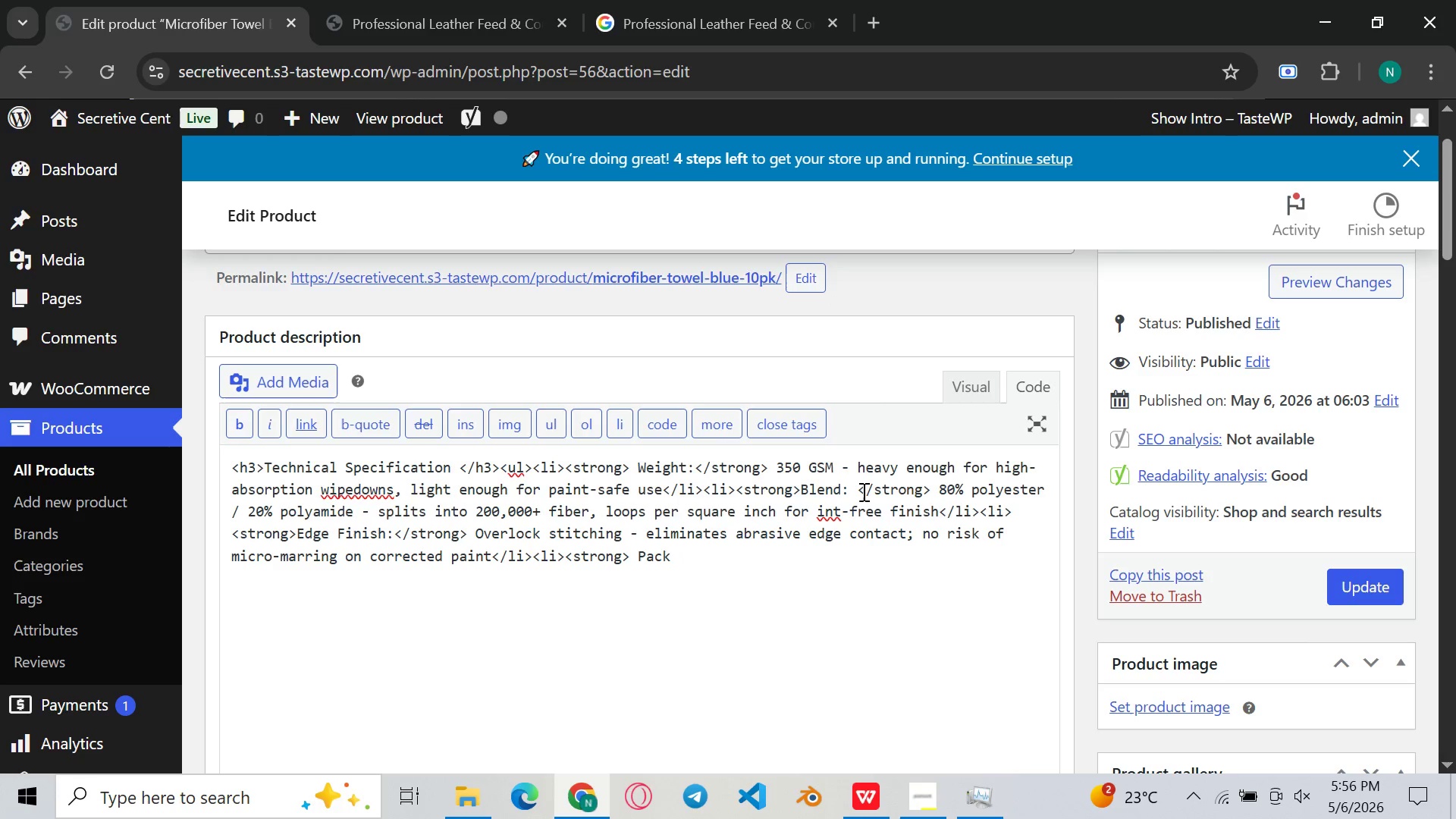 
key(Backspace)
 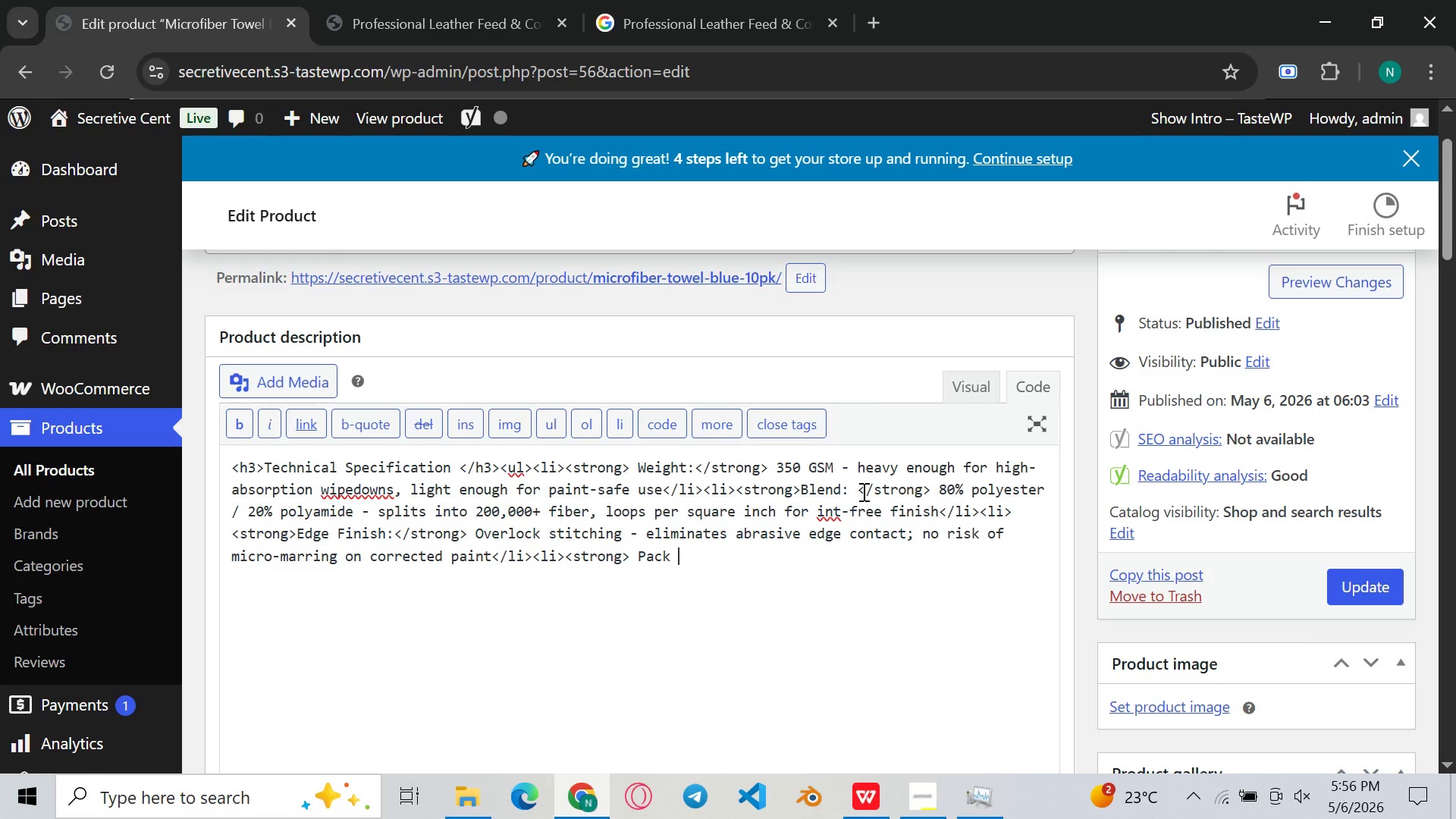 
type(Contents)
 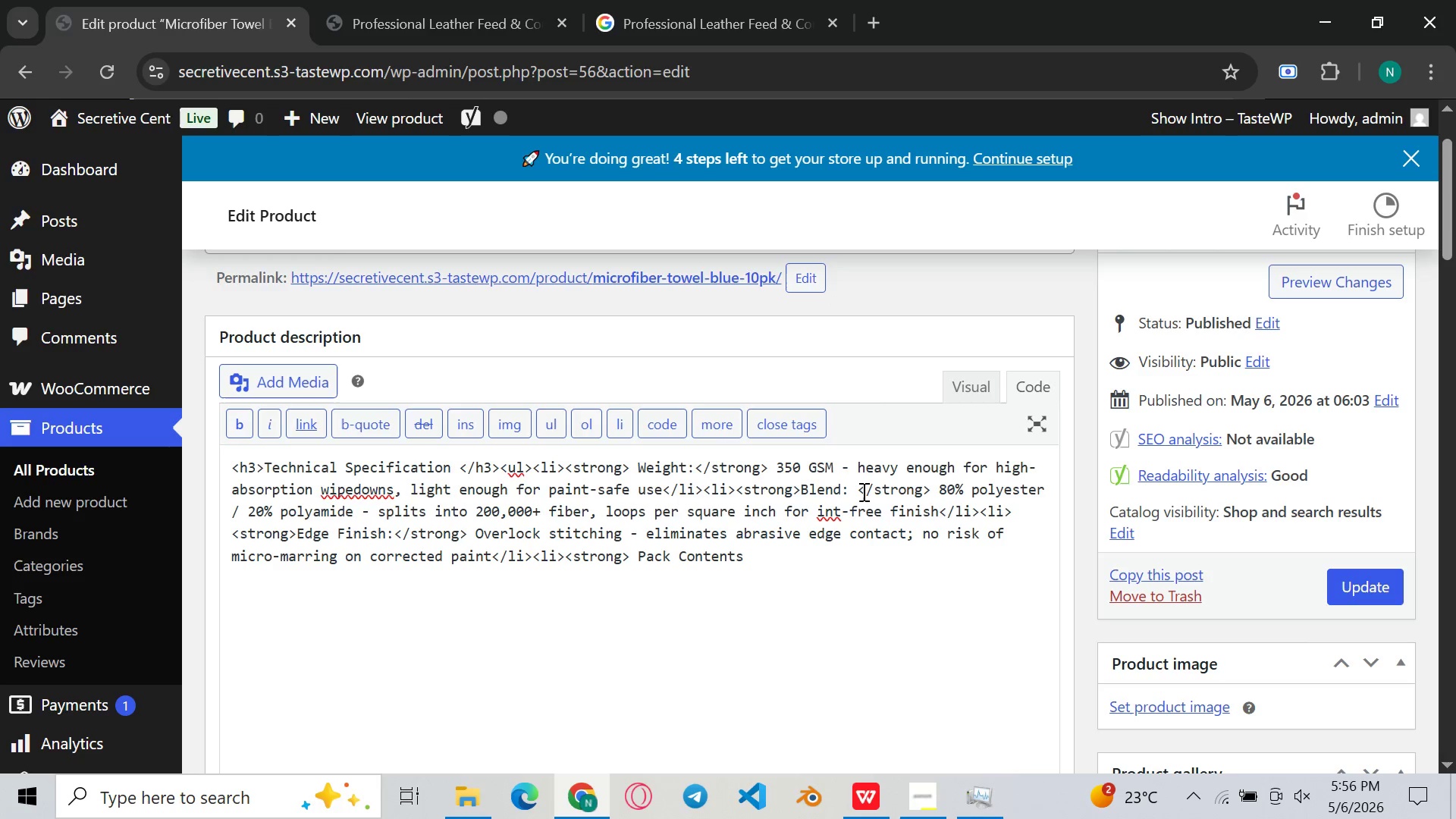 
key(Shift+Semicolon)
 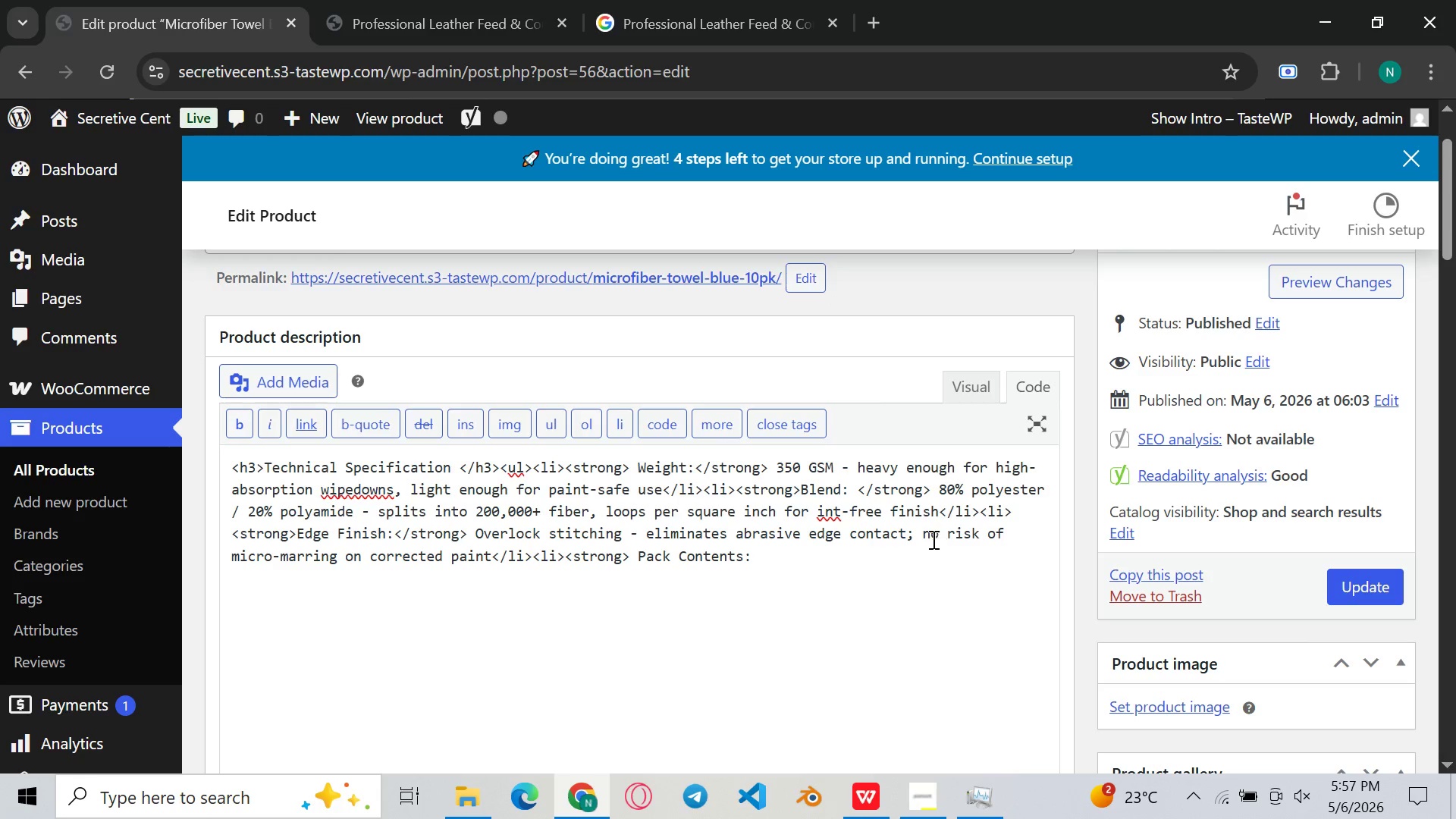 
left_click([916, 537])
 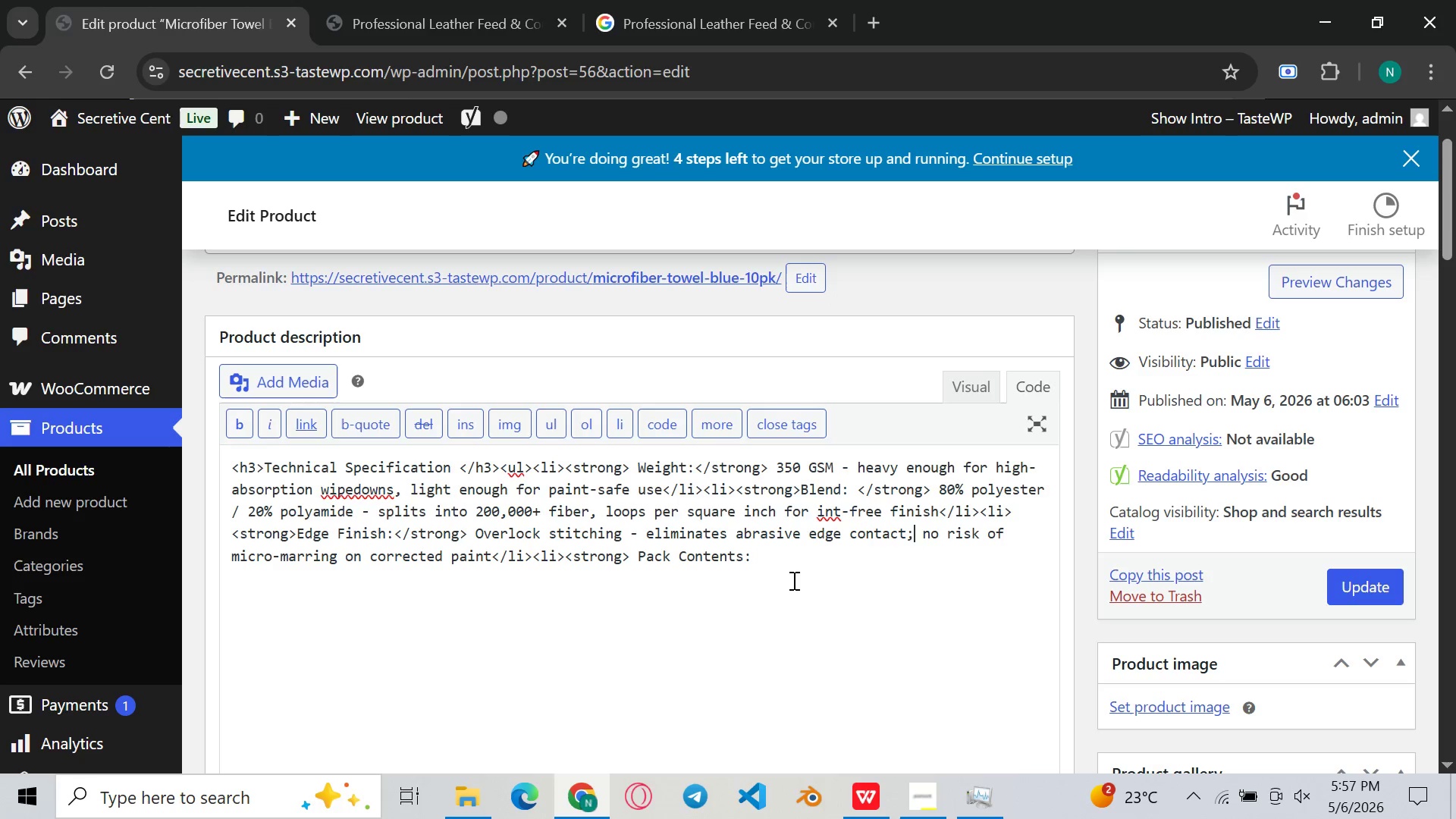 
left_click([808, 570])
 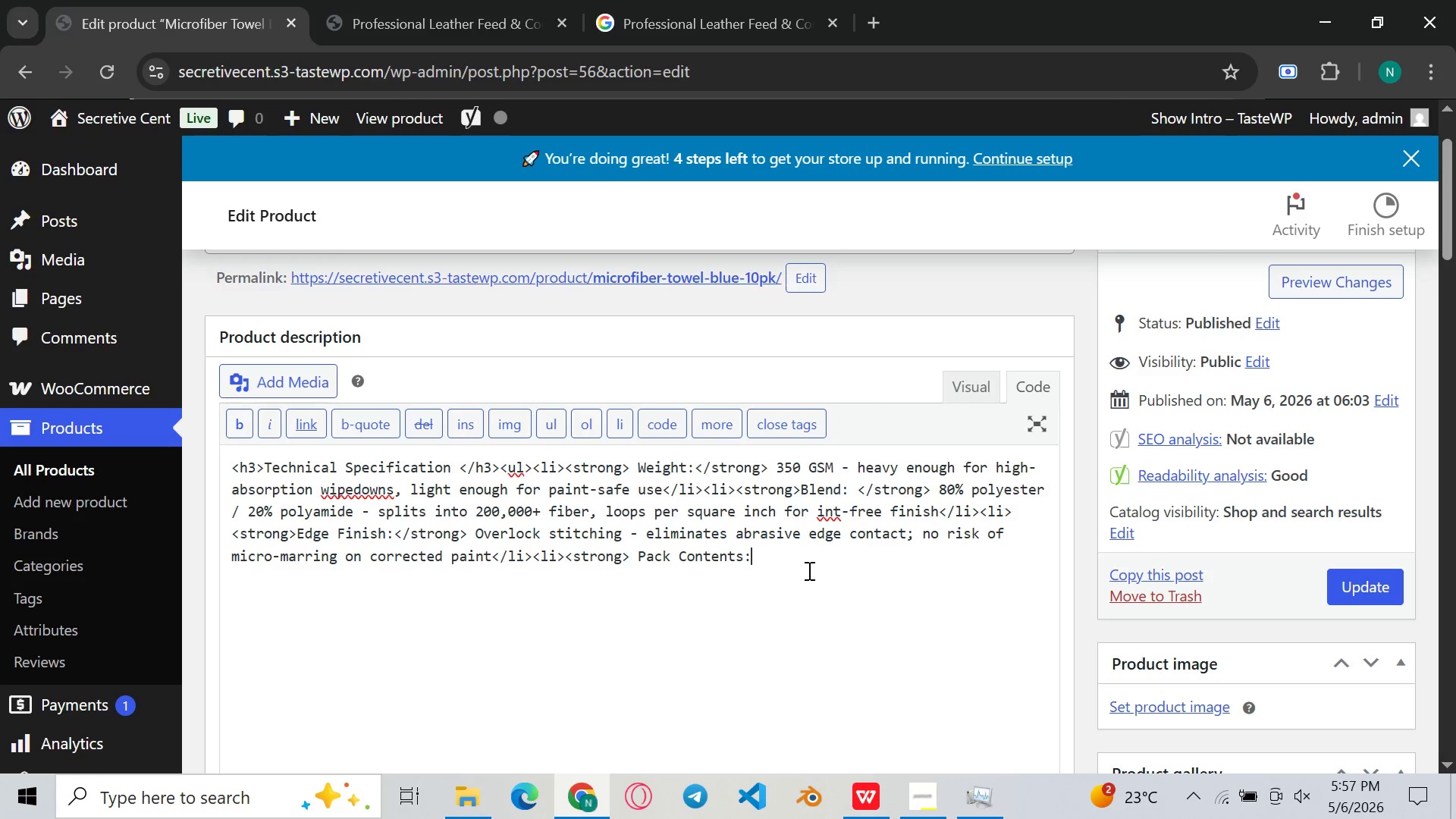 
type(</strong>)
 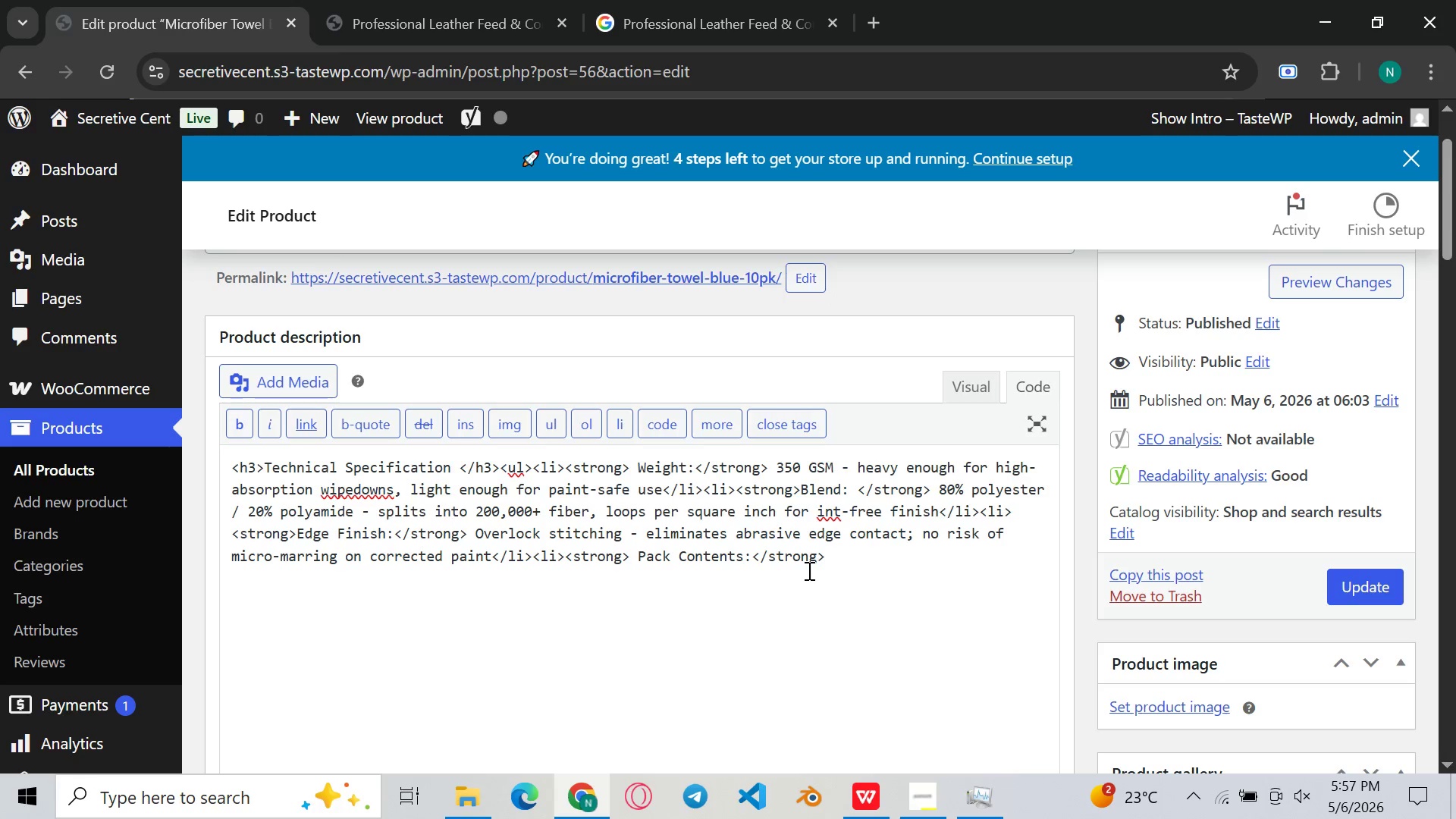 
wait(6.42)
 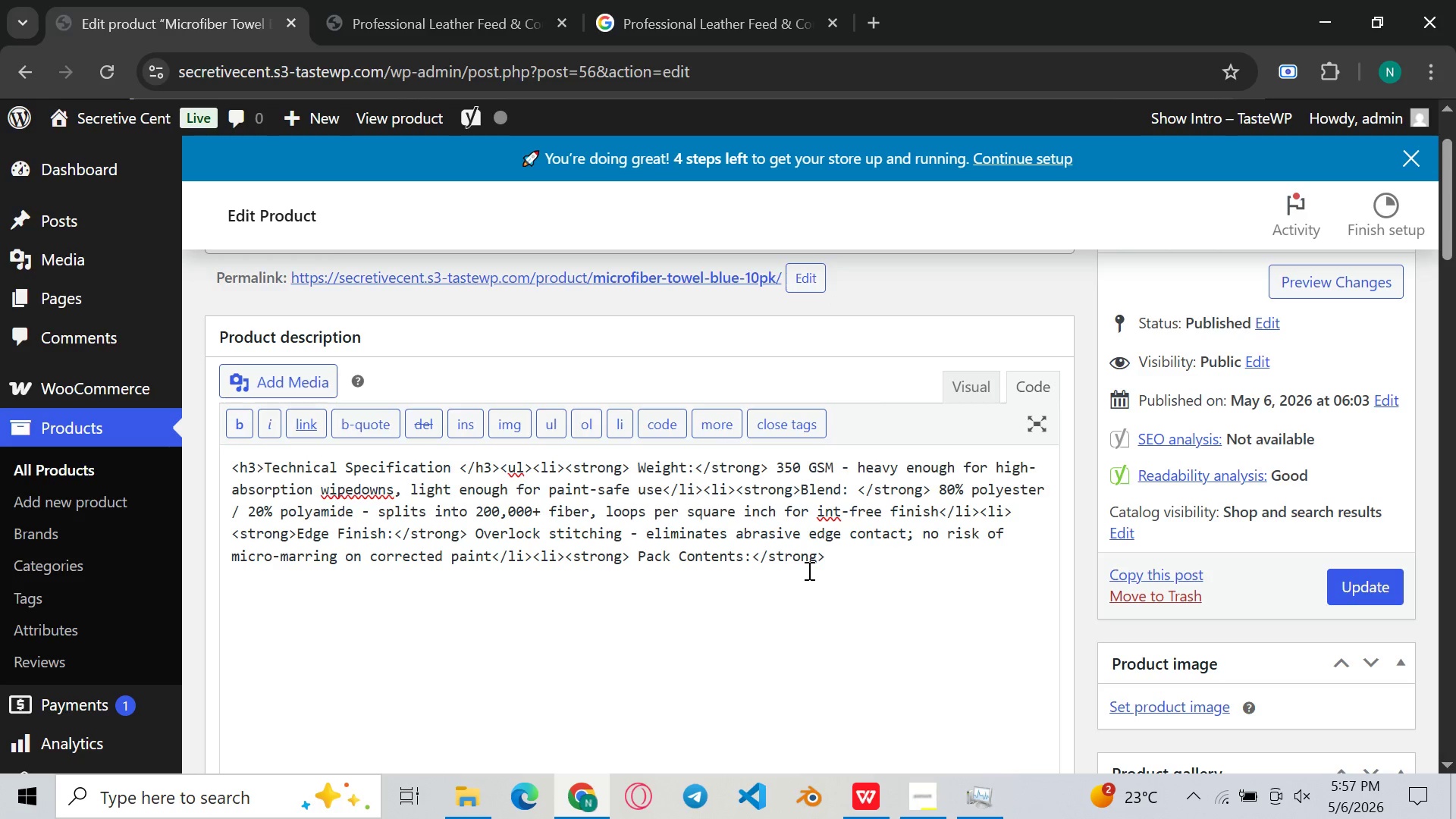 
type( 10 identical)
 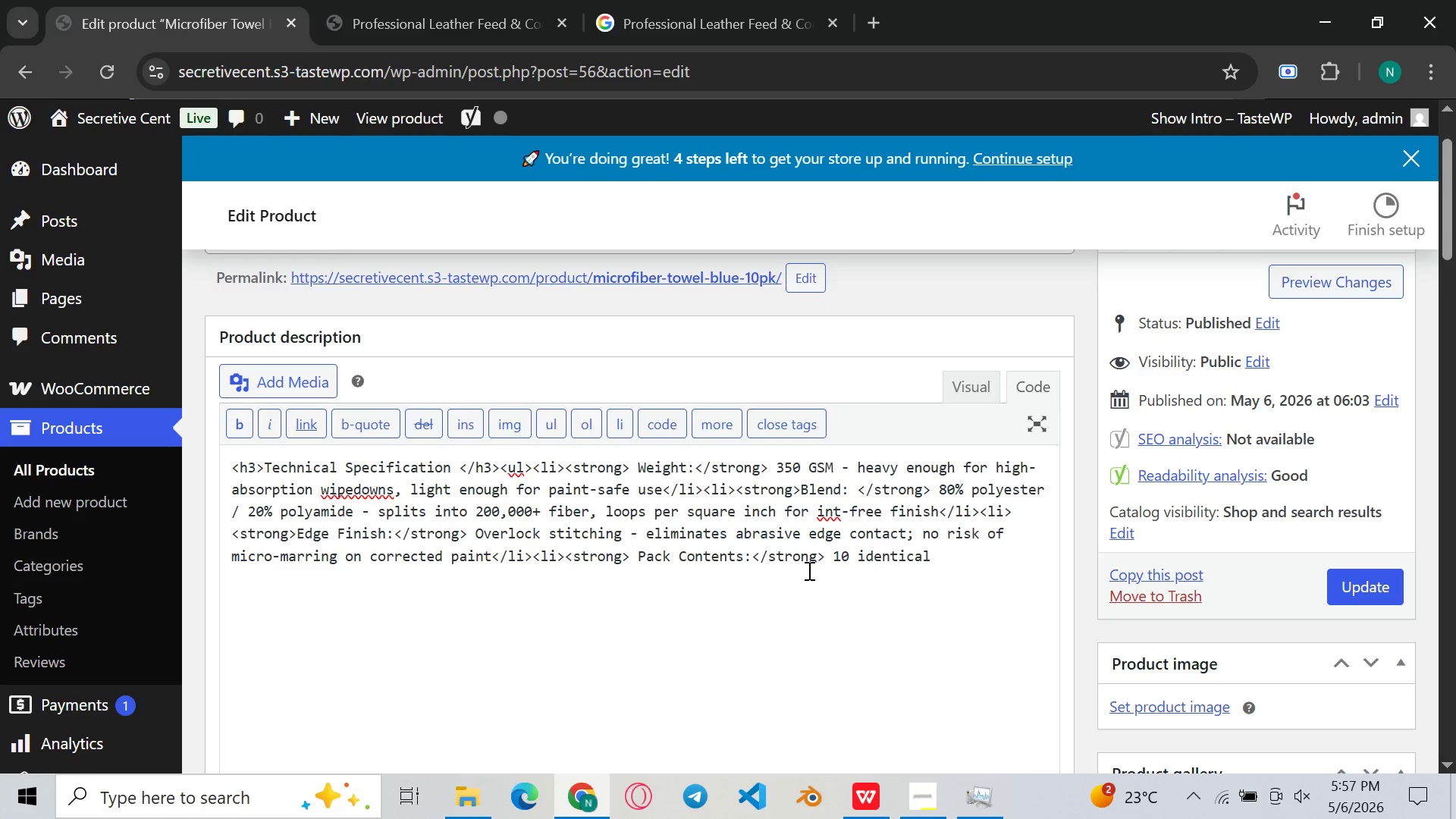 
type( towels )
 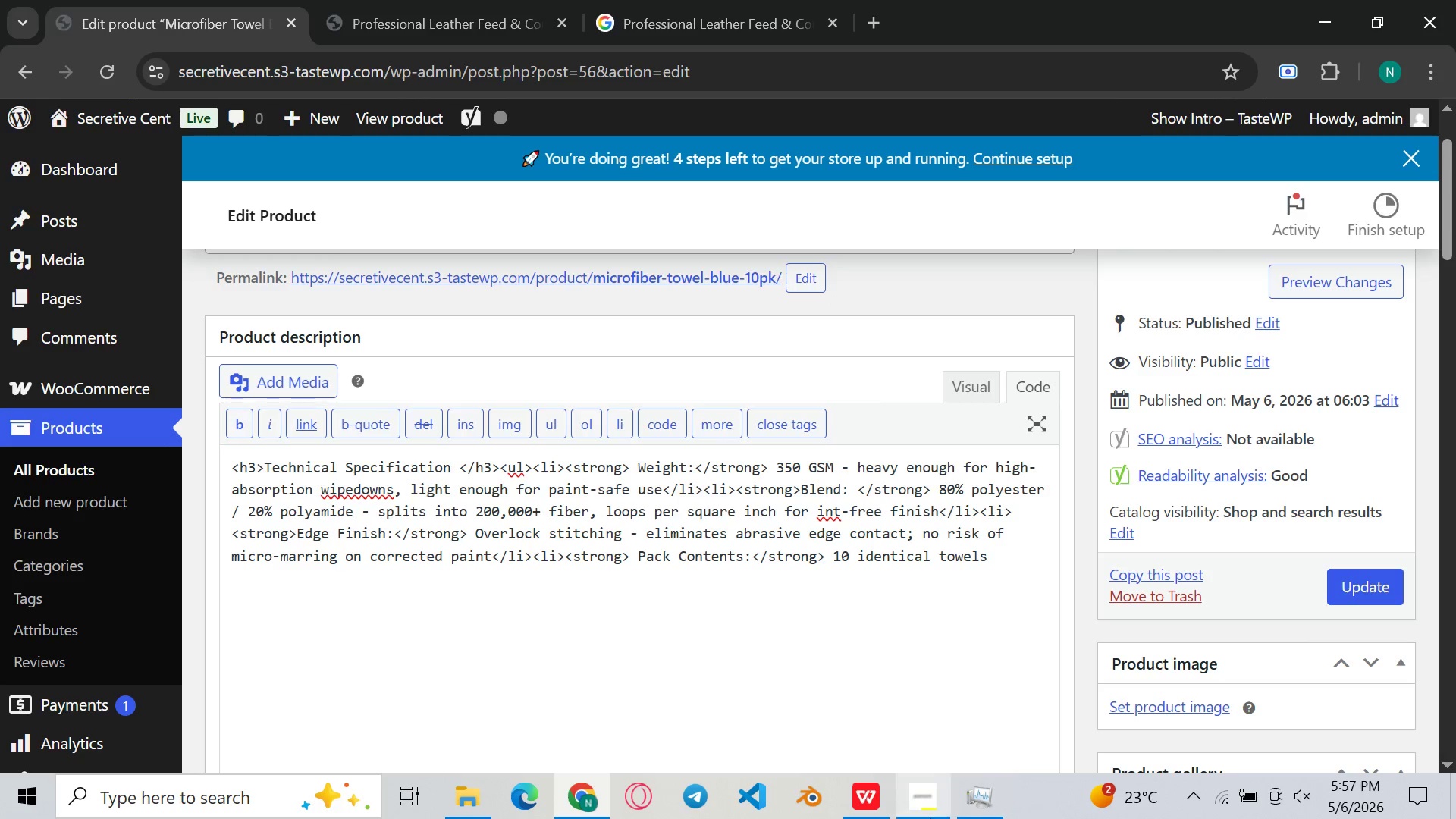 
left_click([930, 818])